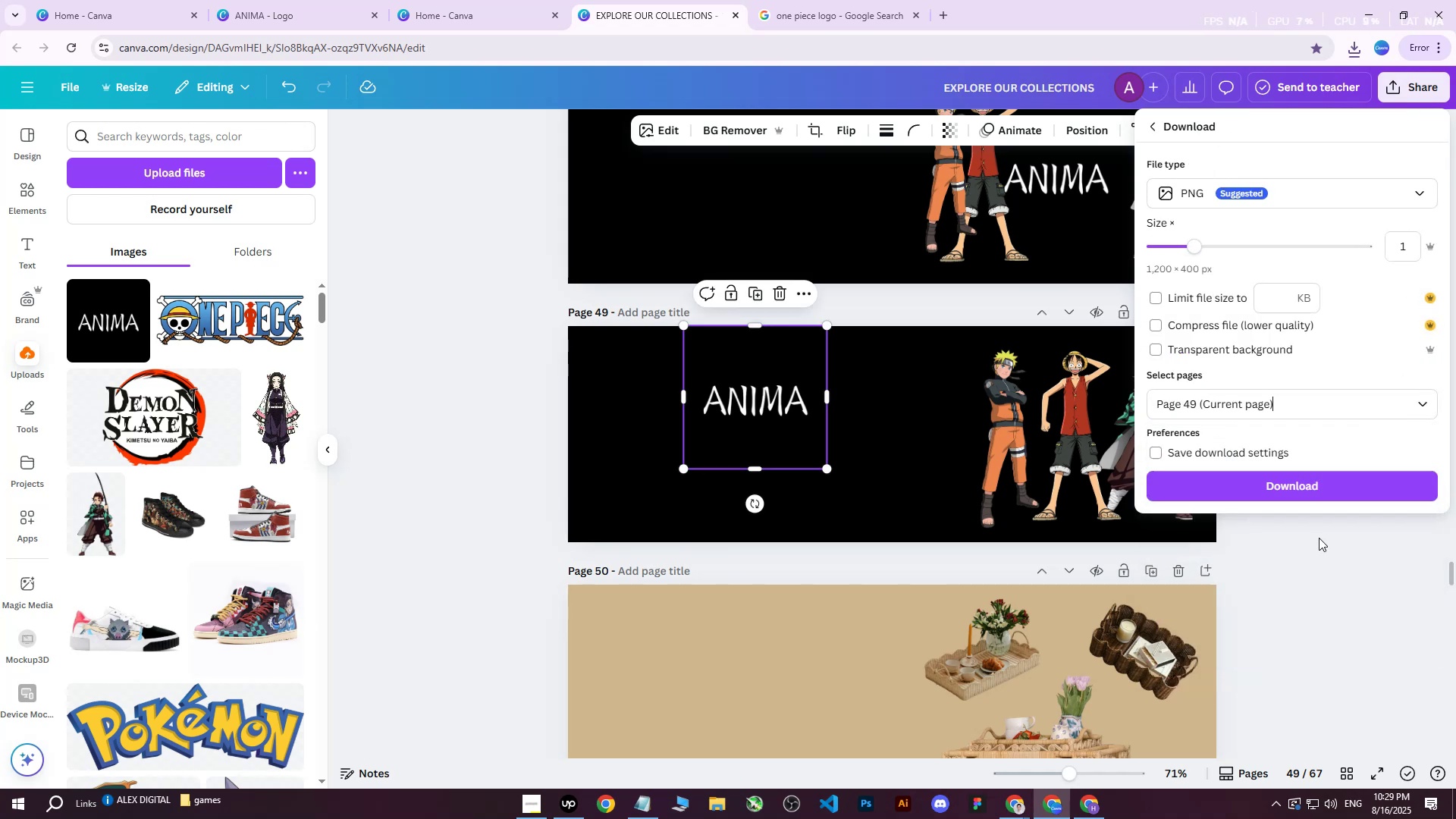 
left_click([1309, 496])
 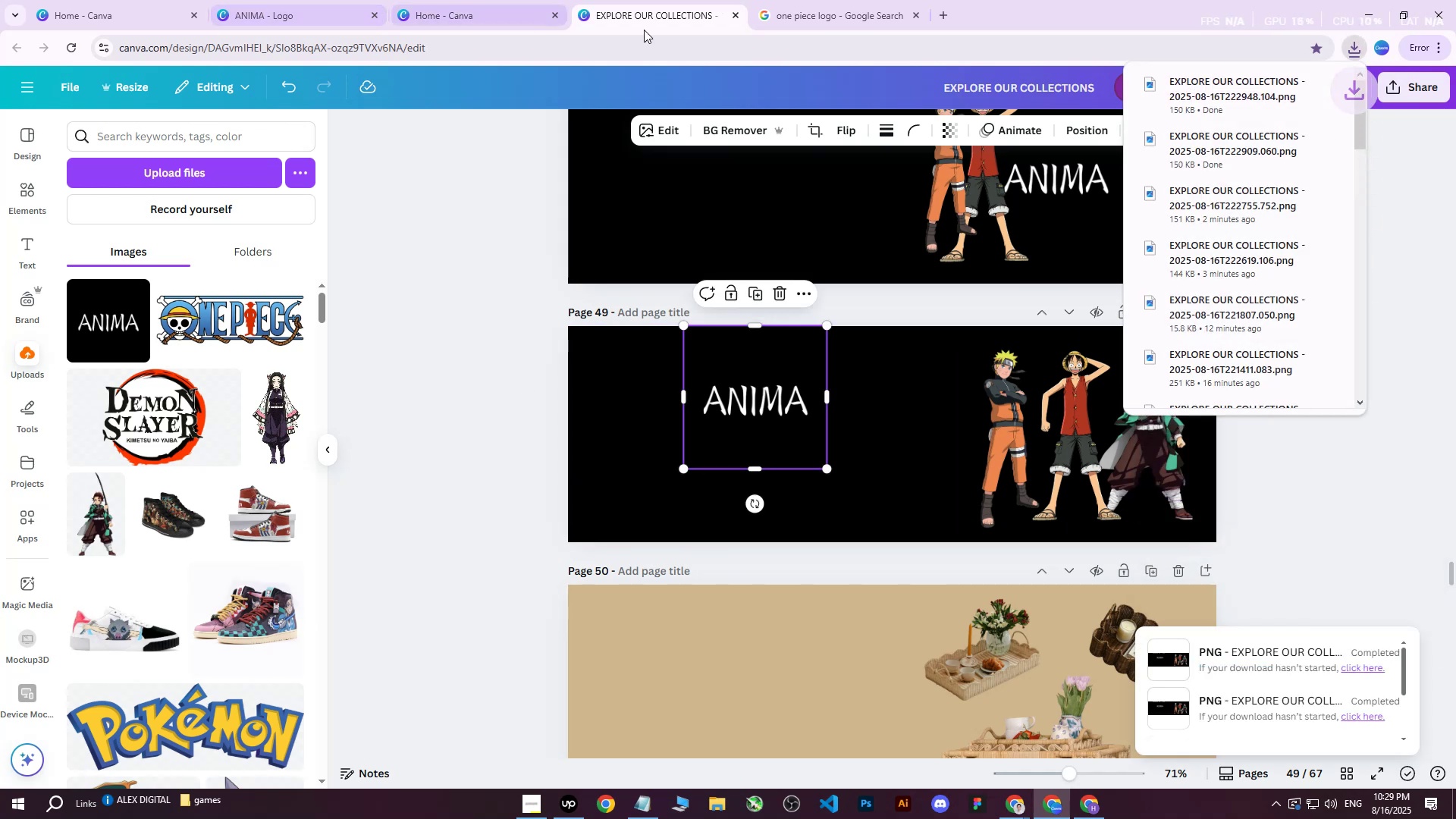 
wait(5.25)
 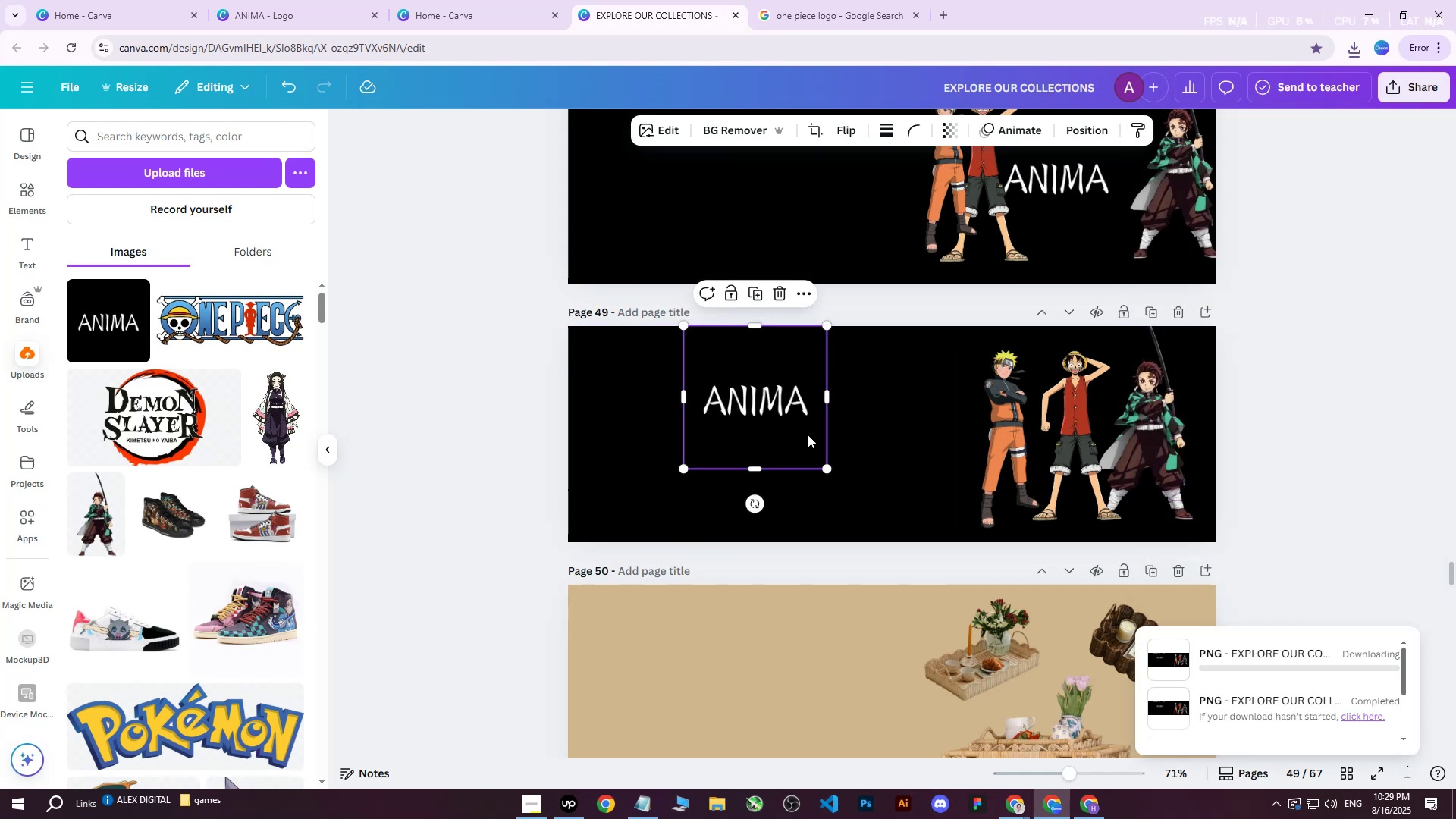 
left_click([1083, 818])
 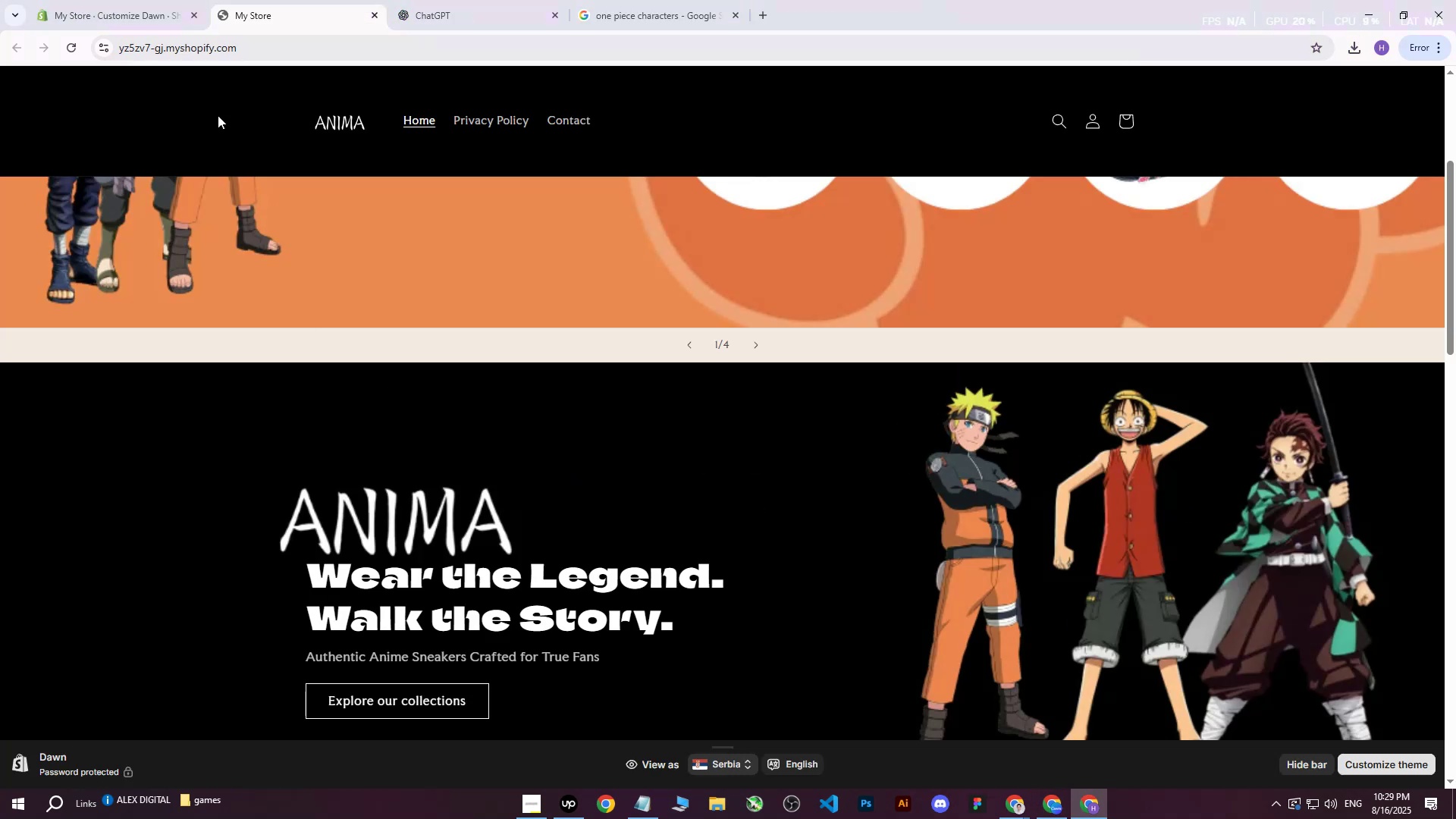 
left_click([180, 0])
 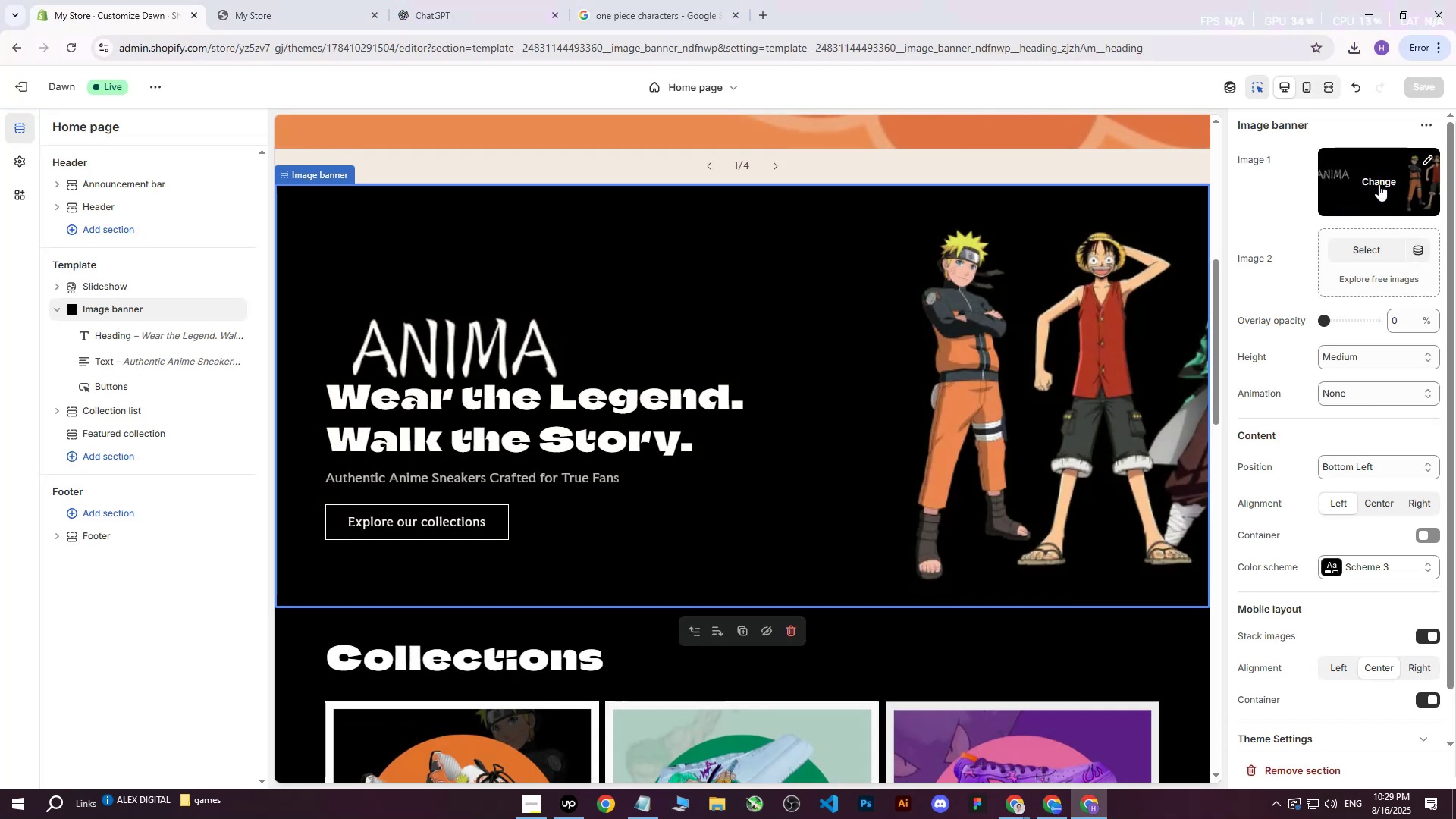 
left_click([1379, 184])
 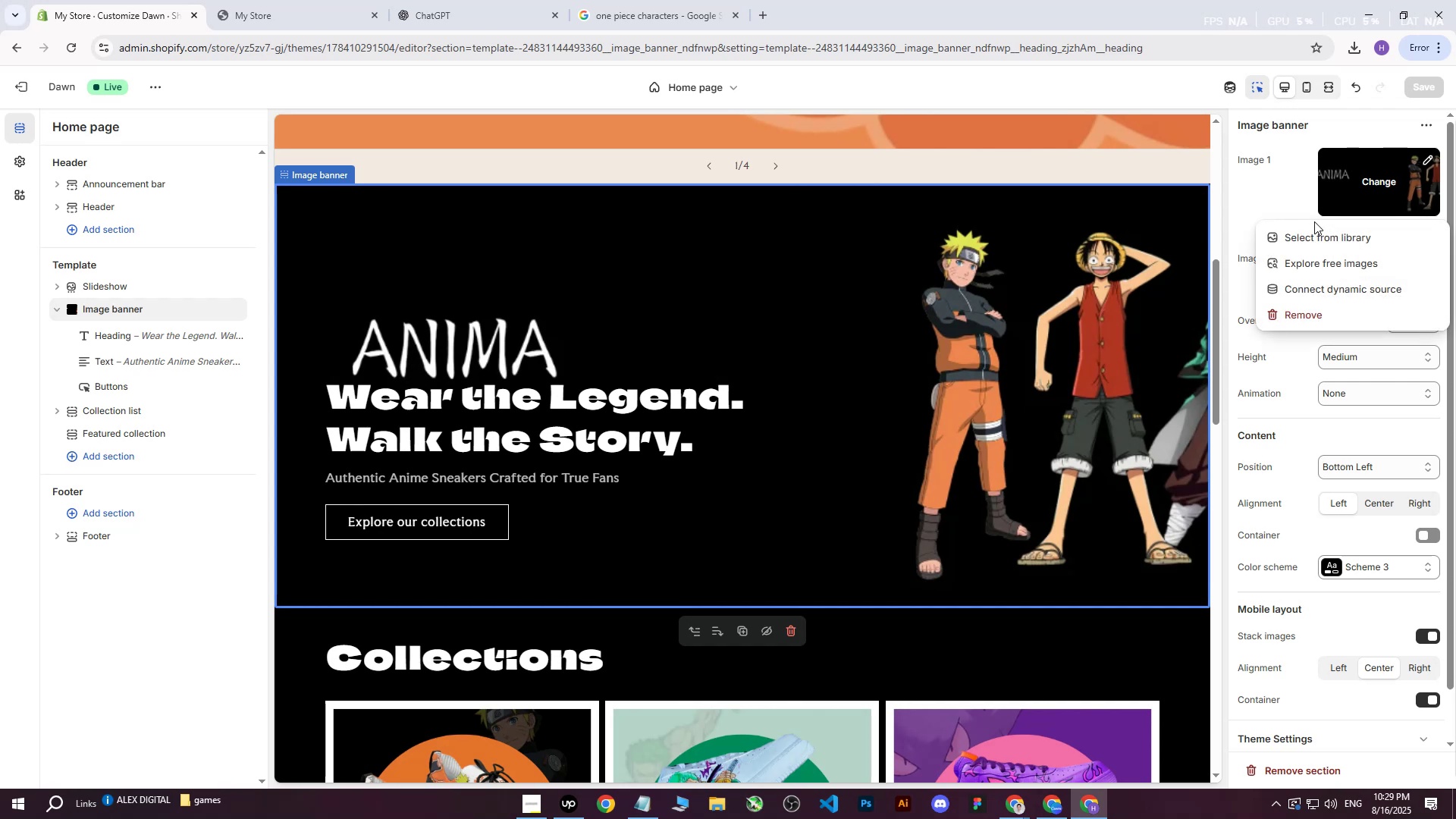 
left_click([1317, 230])
 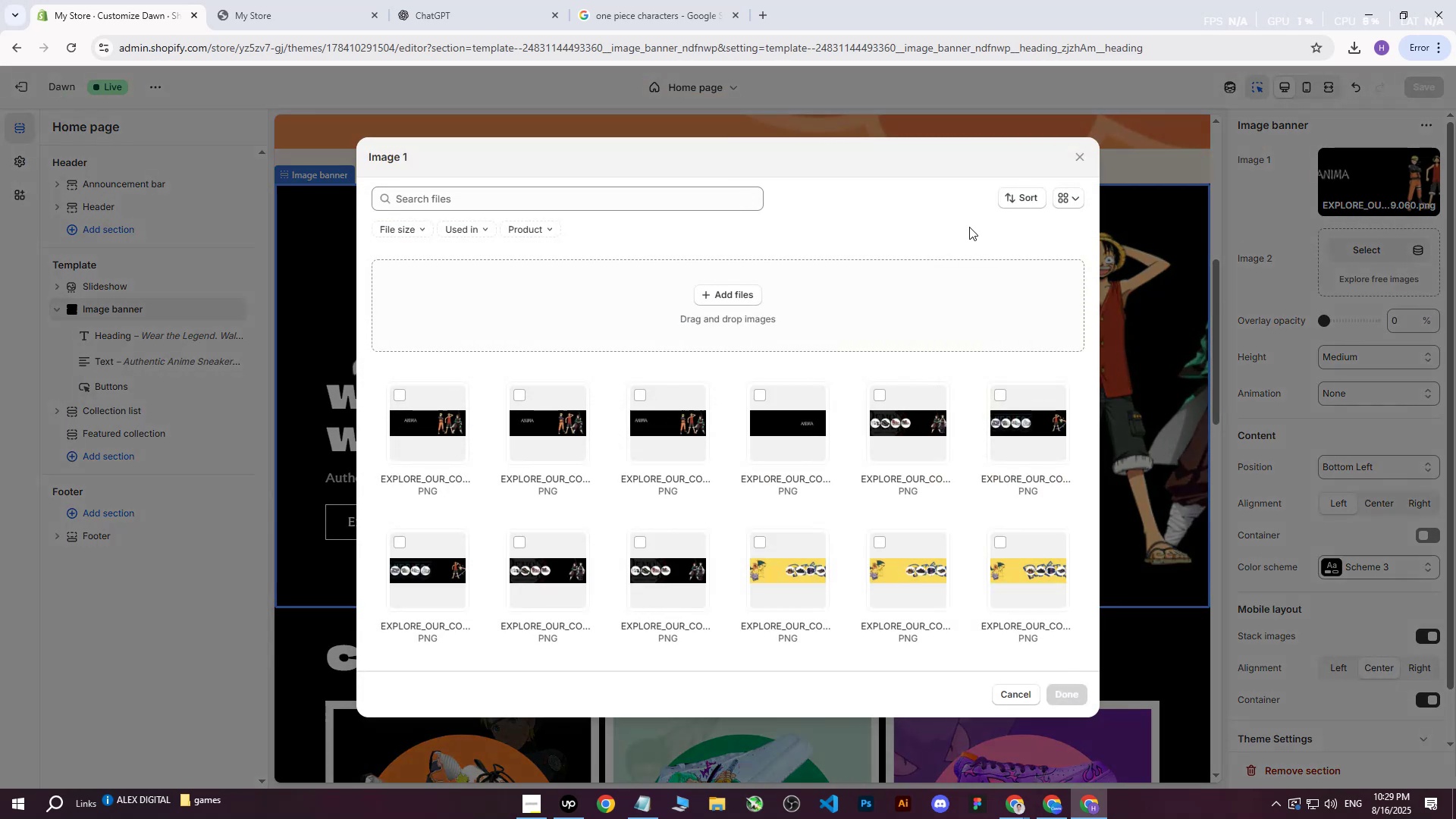 
left_click([746, 280])
 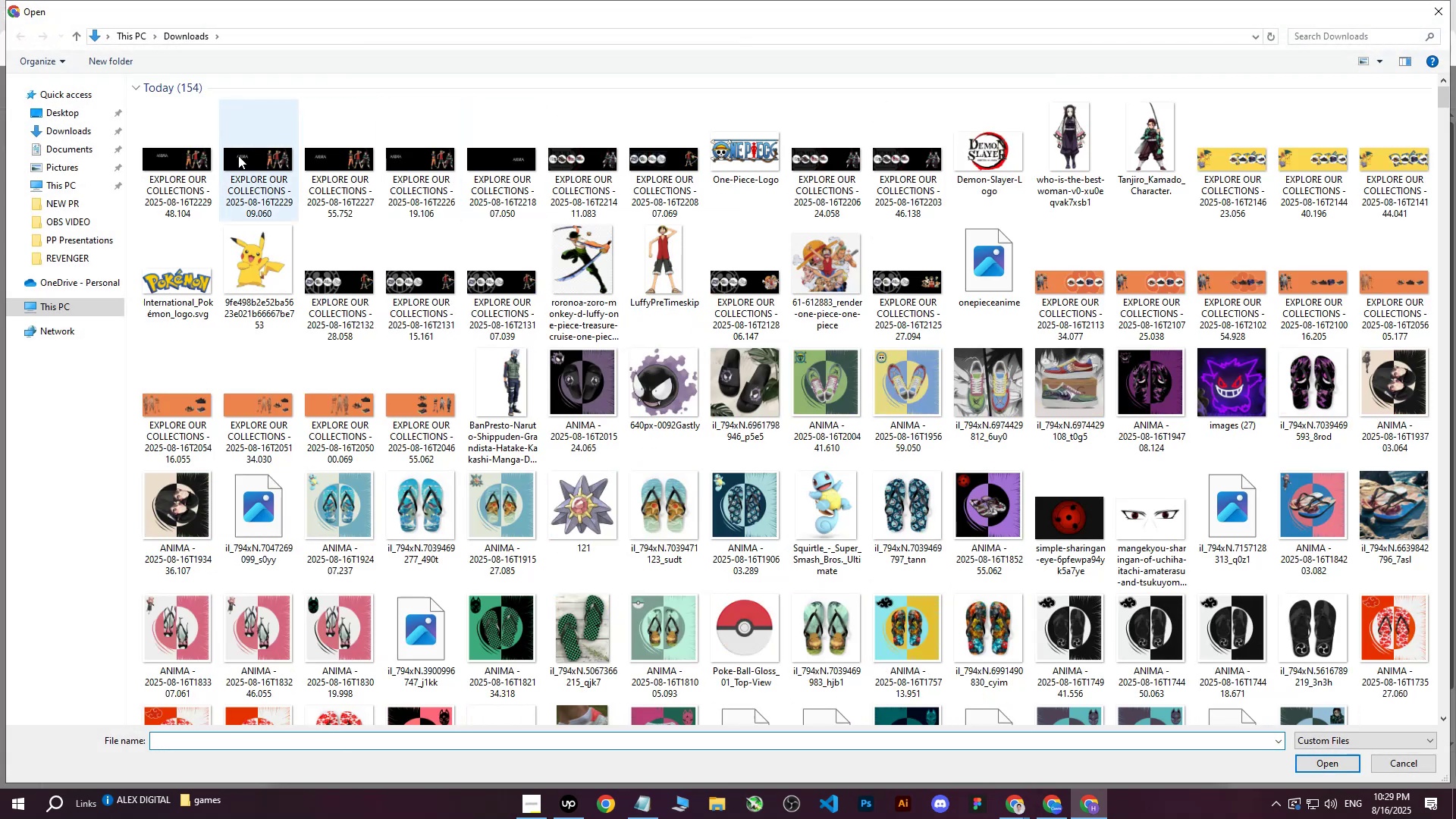 
left_click([158, 158])
 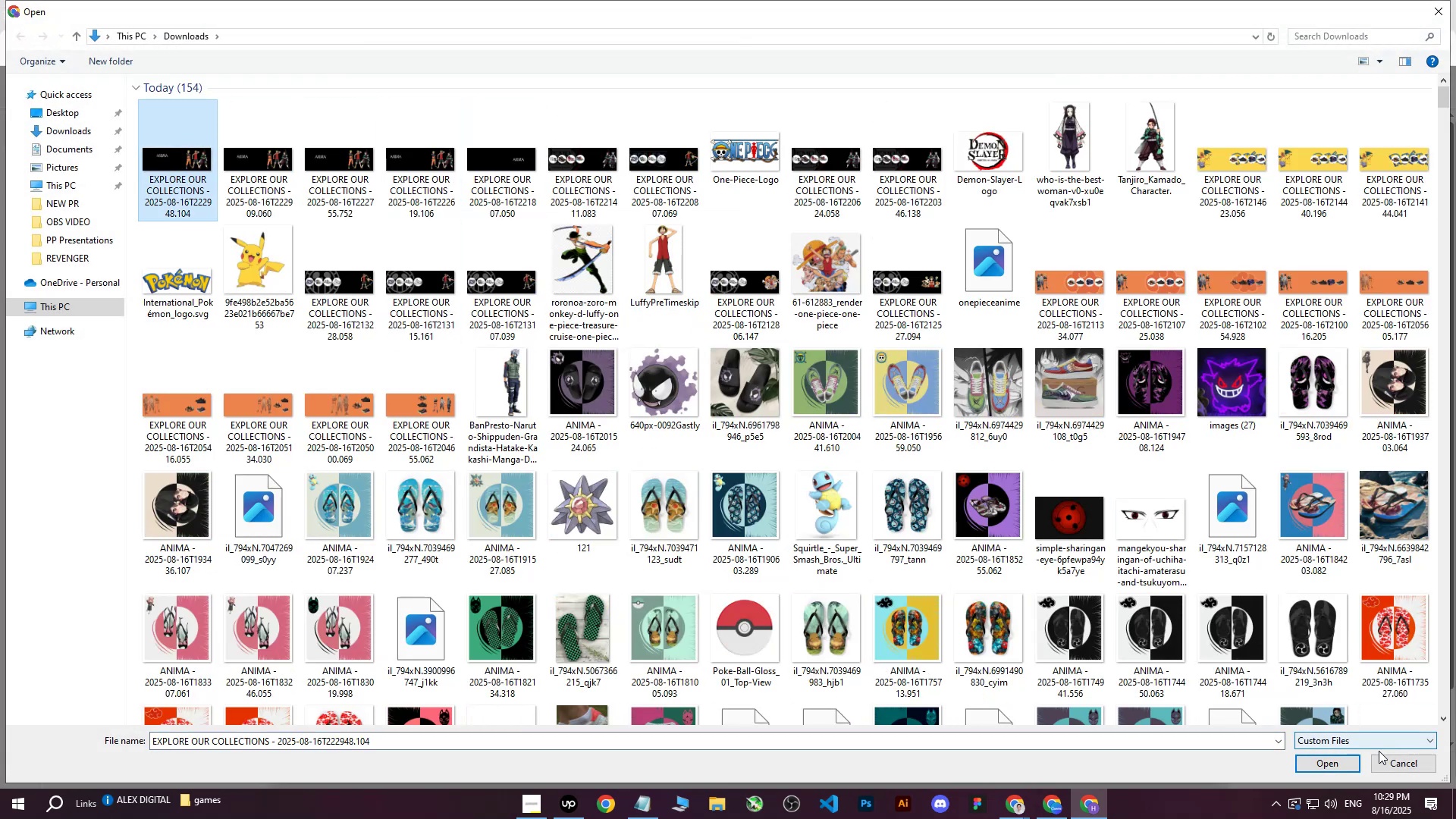 
left_click([1306, 764])
 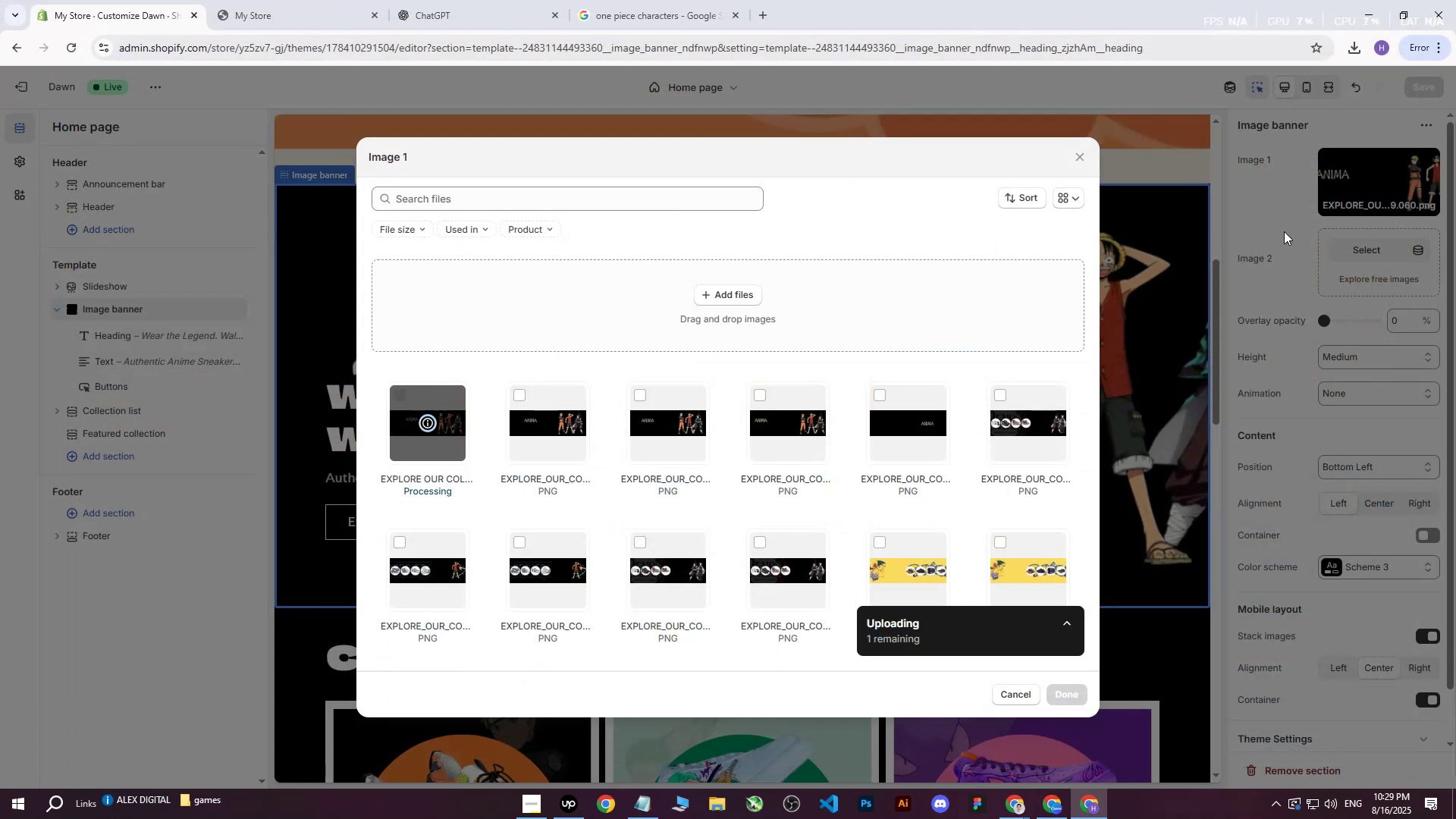 
wait(5.06)
 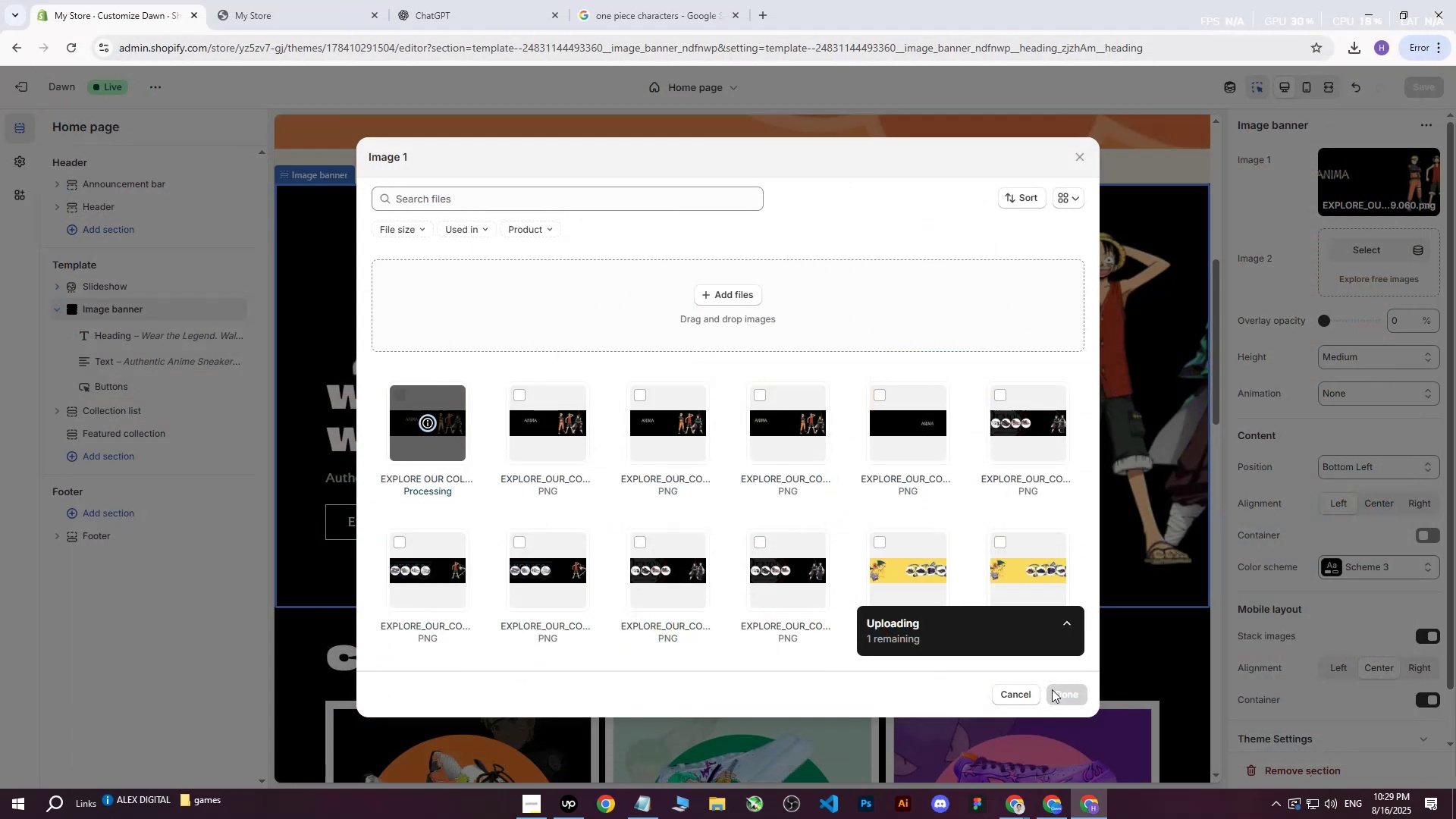 
left_click([1069, 698])
 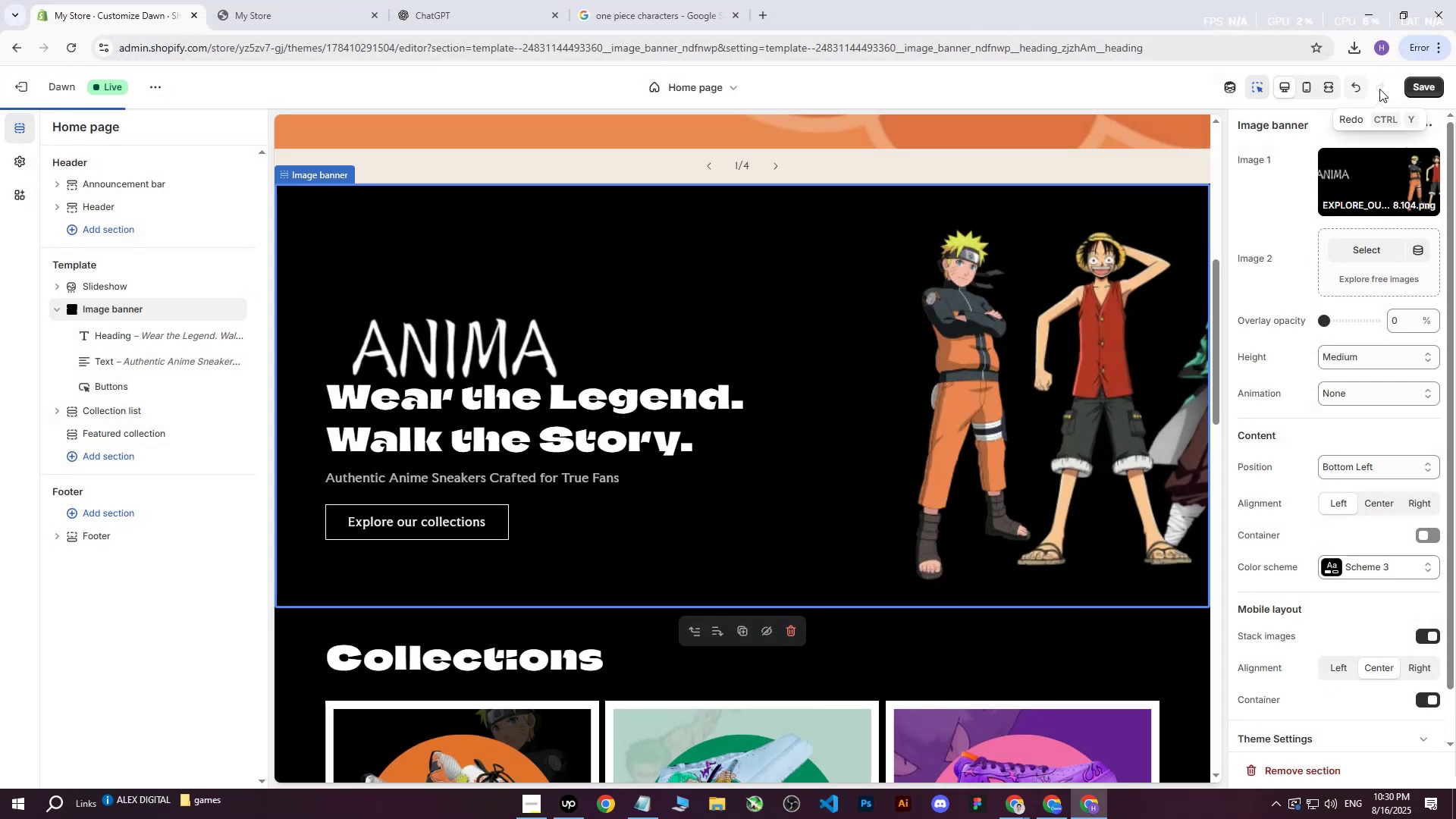 
left_click([1430, 86])
 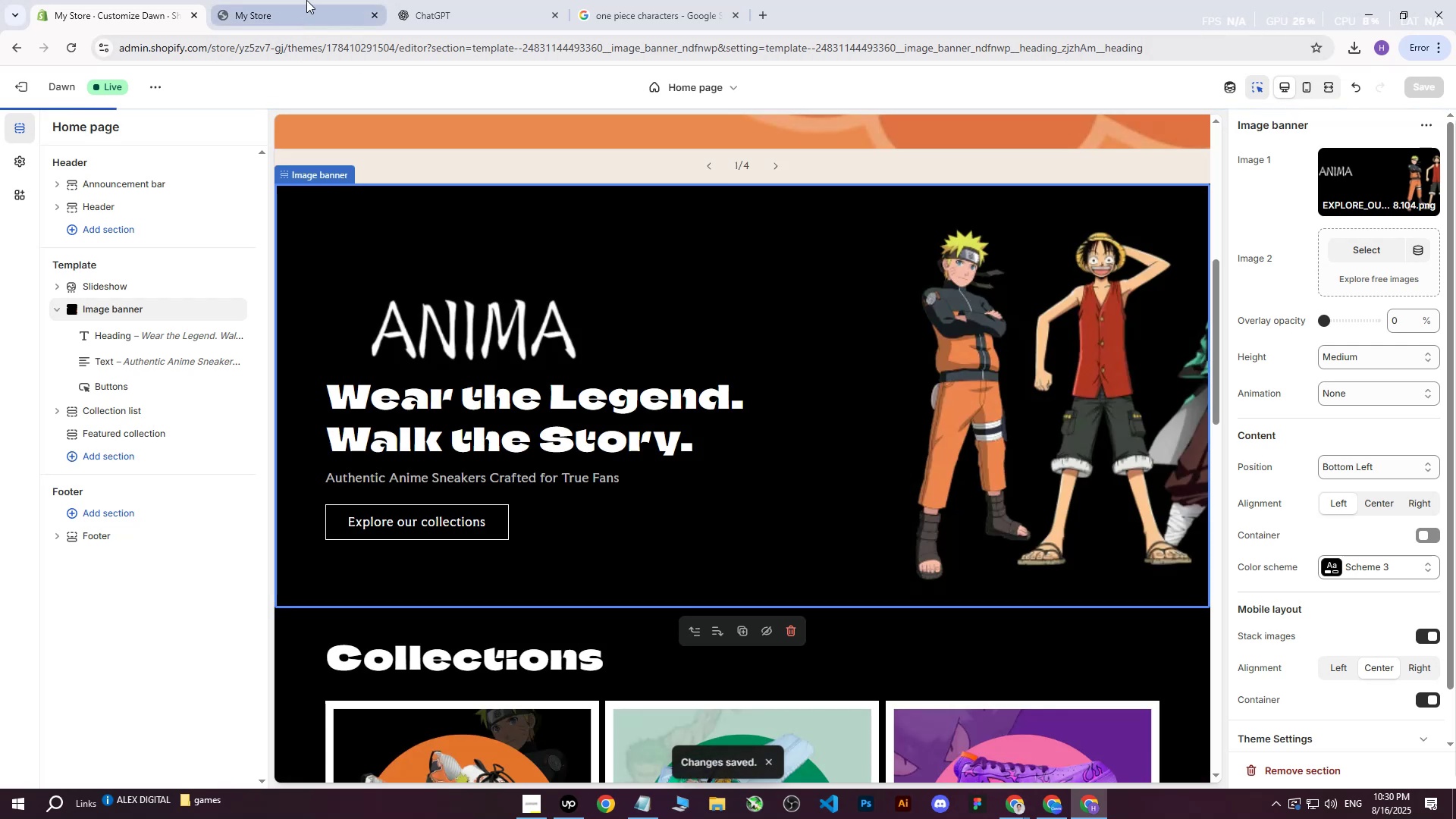 
left_click([306, 0])
 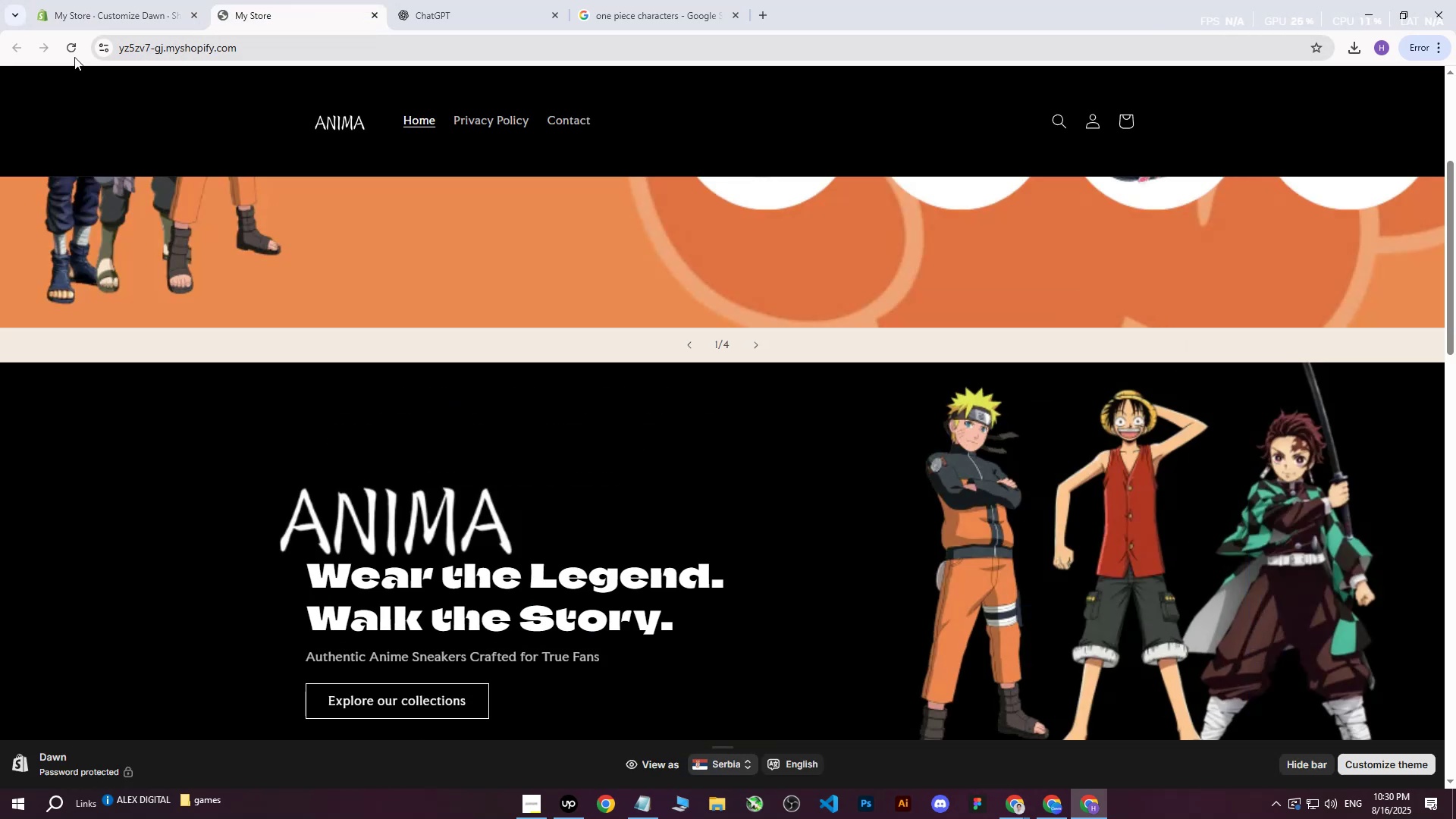 
left_click([71, 52])
 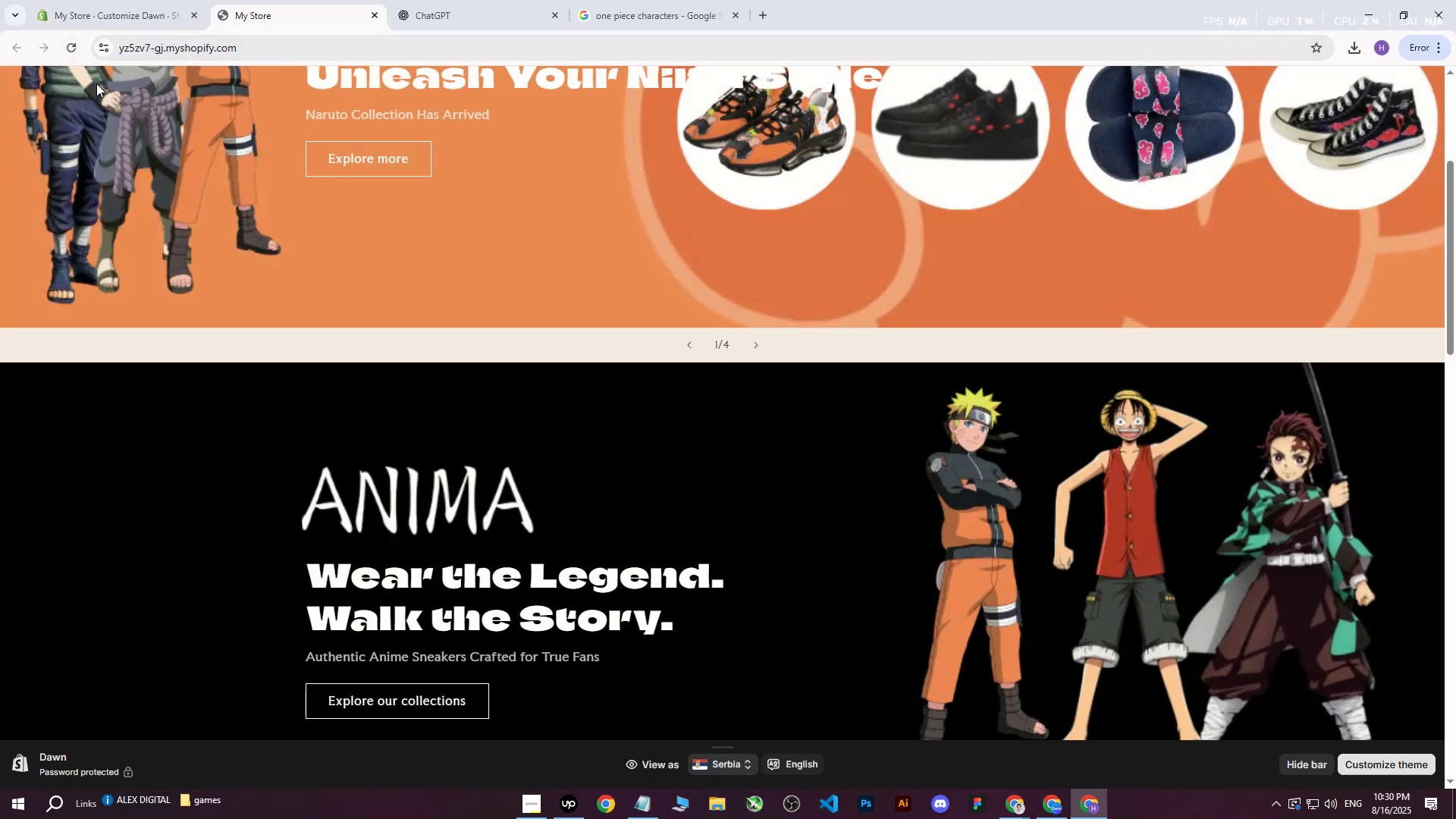 
wait(5.67)
 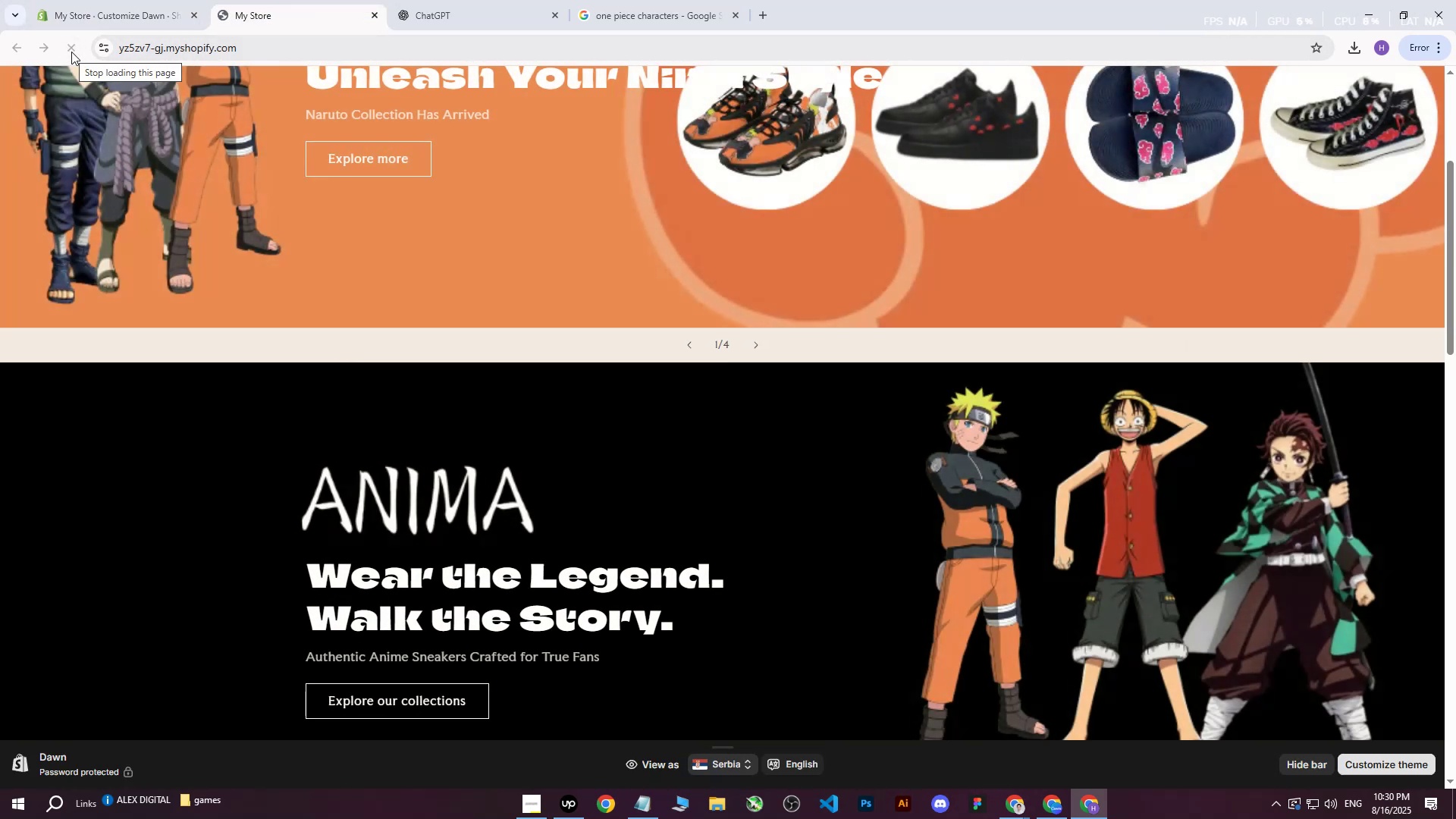 
left_click([1055, 808])
 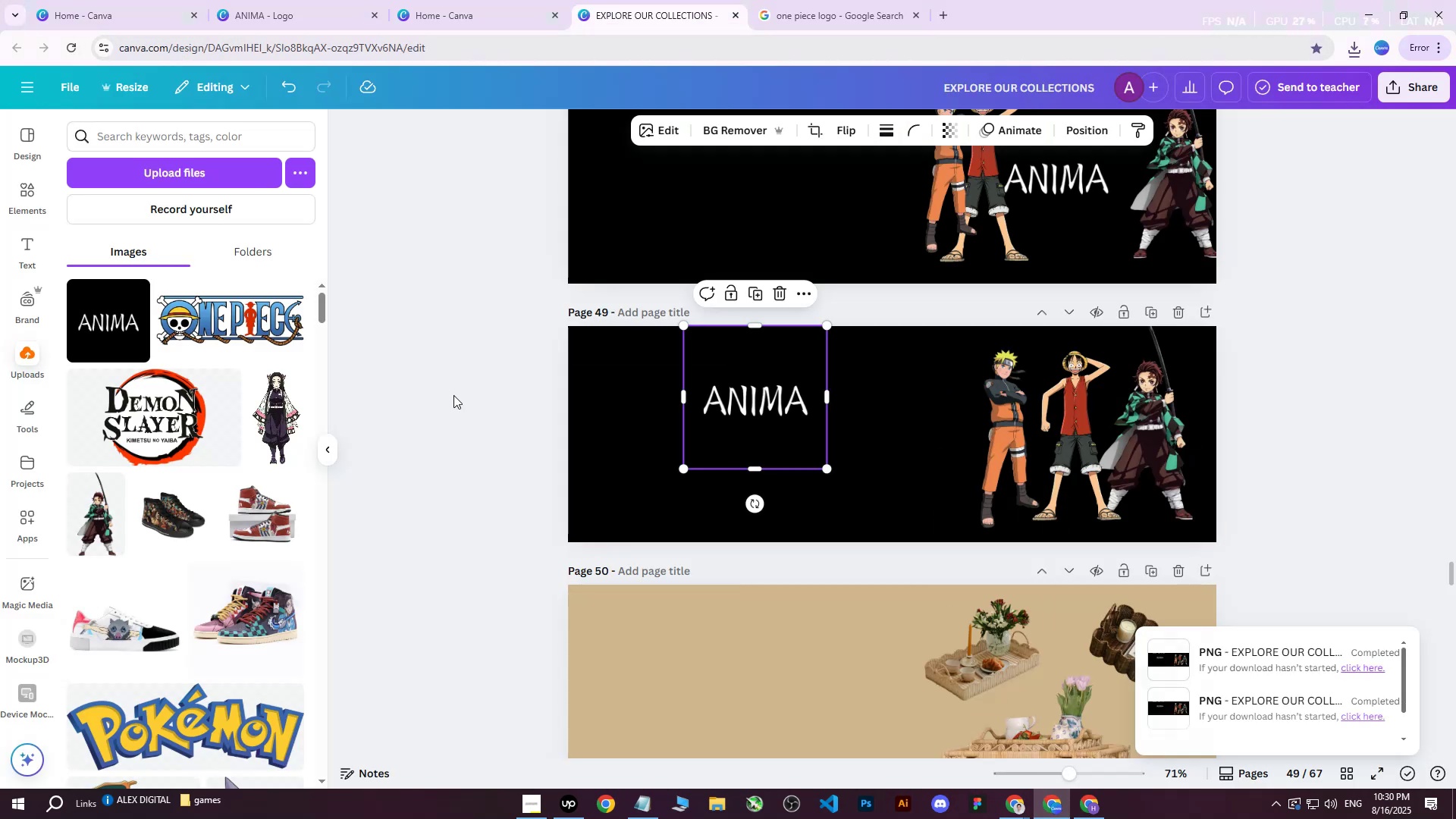 
double_click([715, 400])
 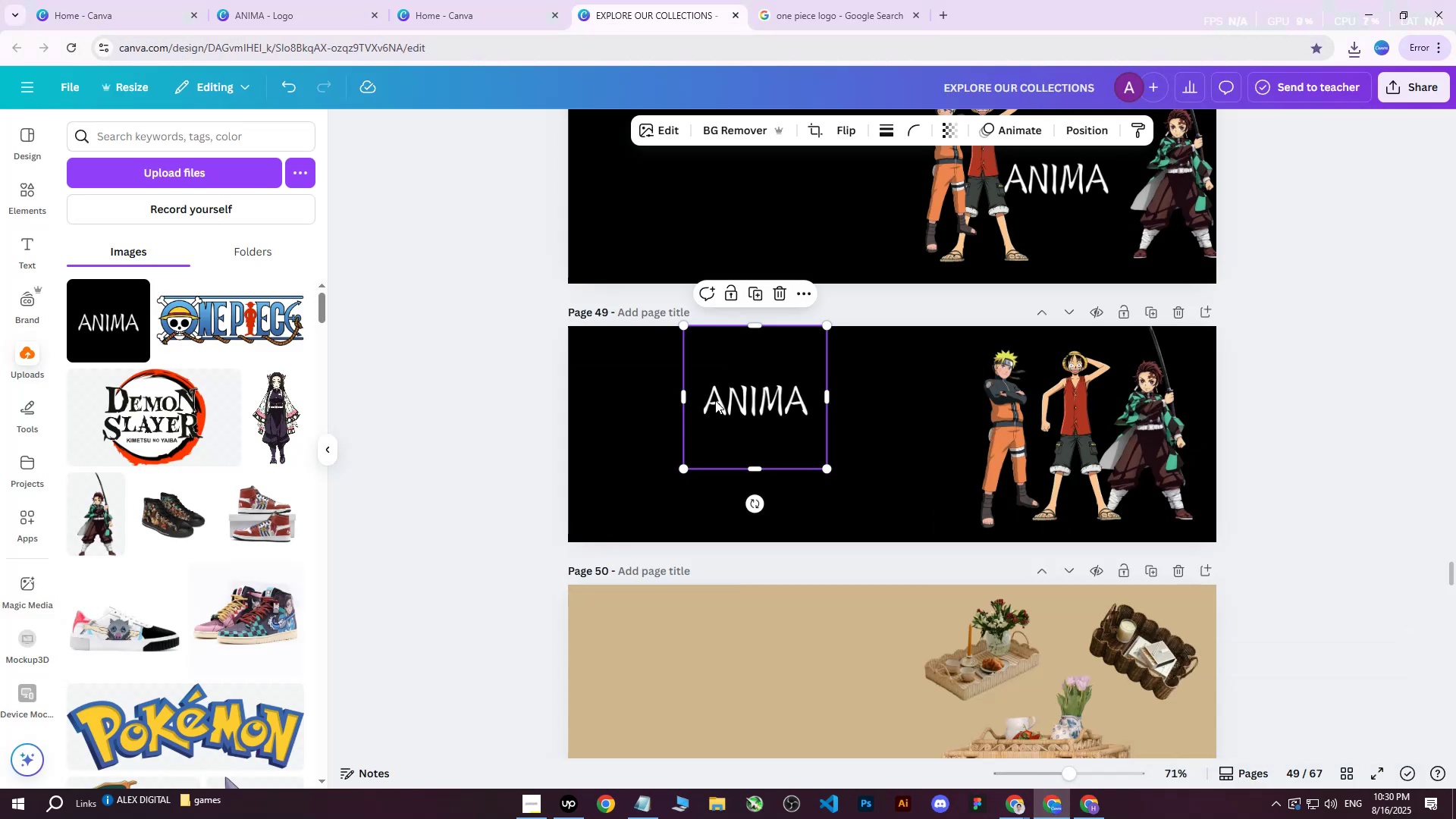 
key(ArrowDown)
 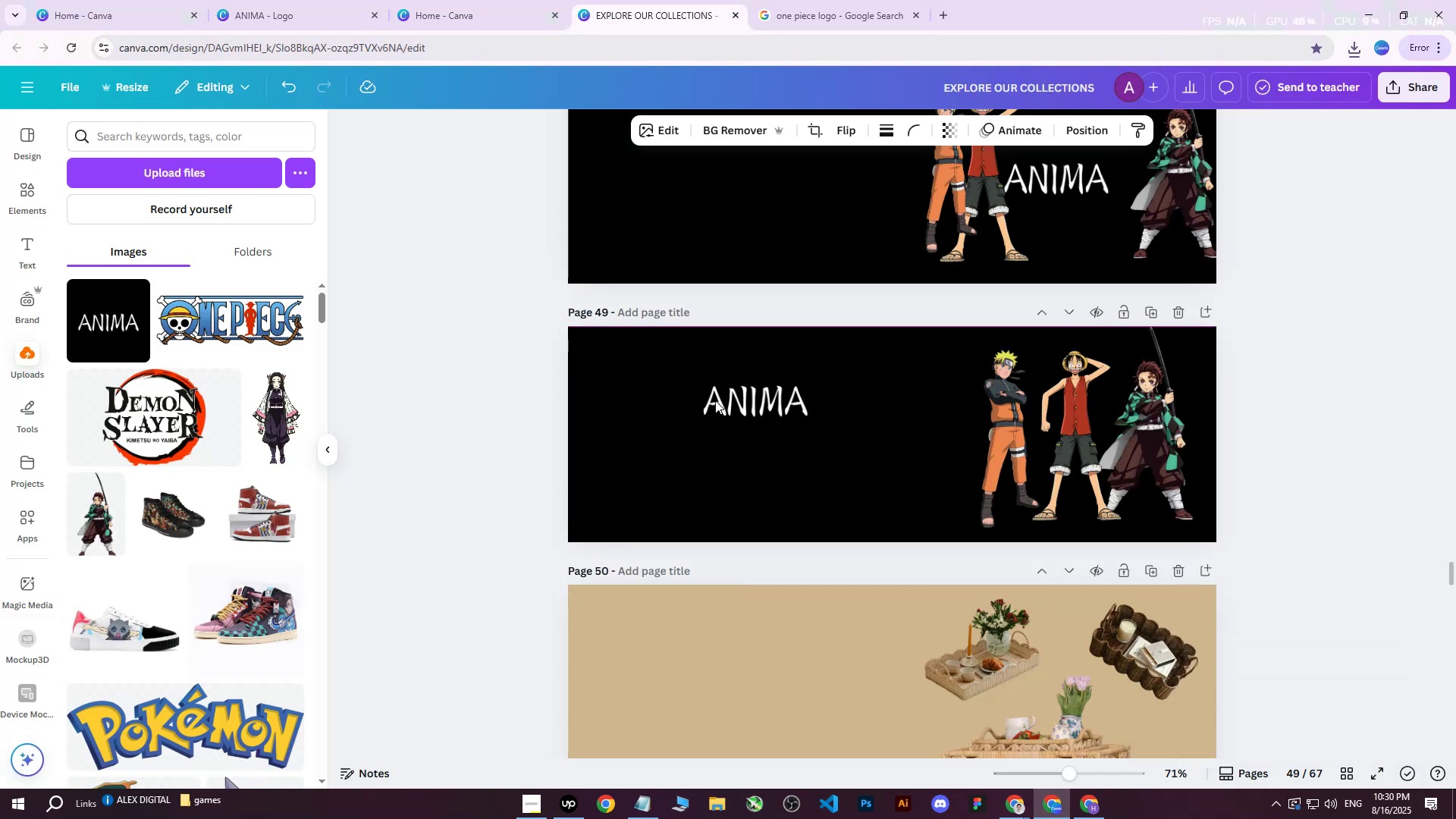 
key(ArrowRight)
 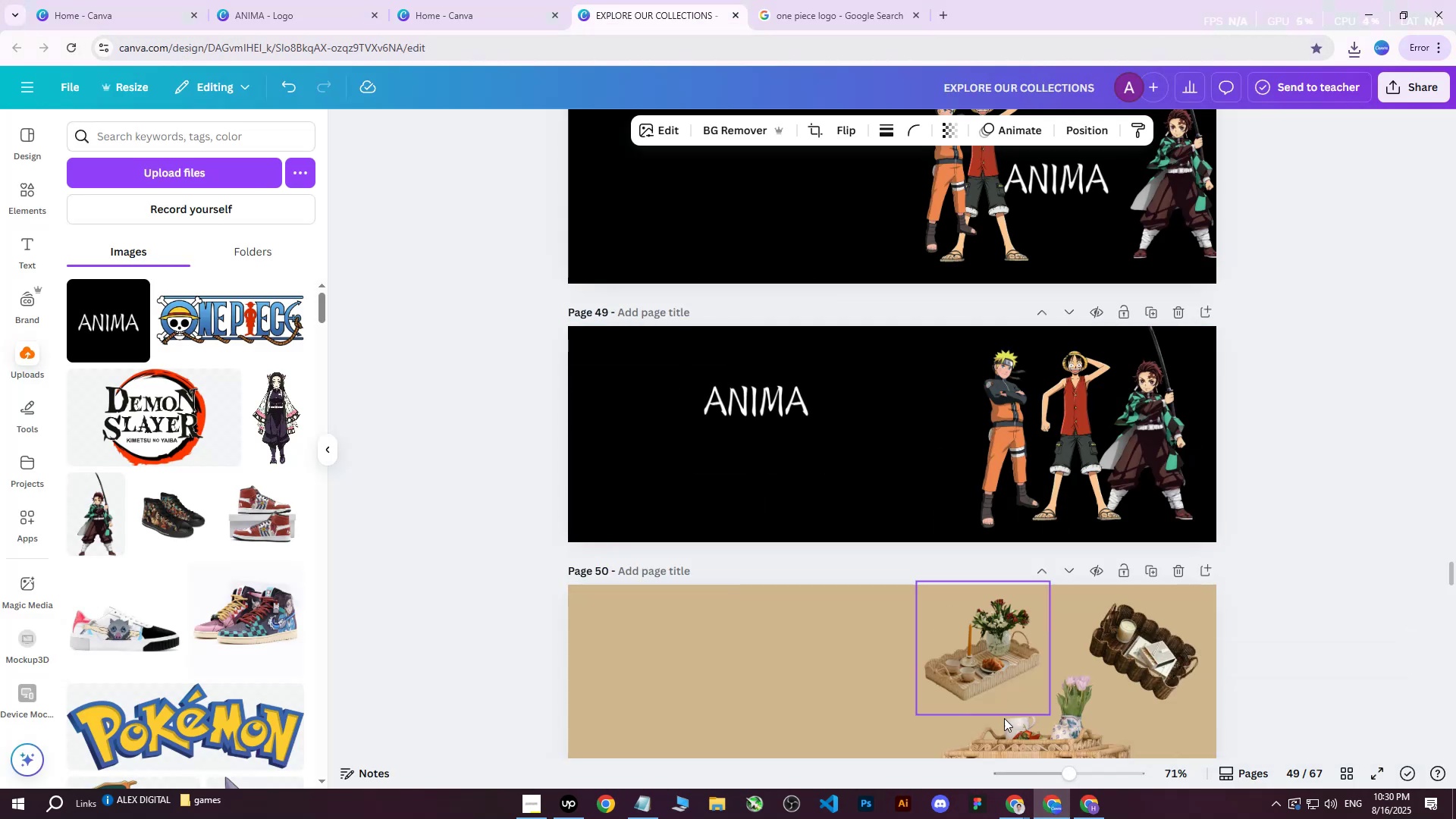 
key(ArrowRight)
 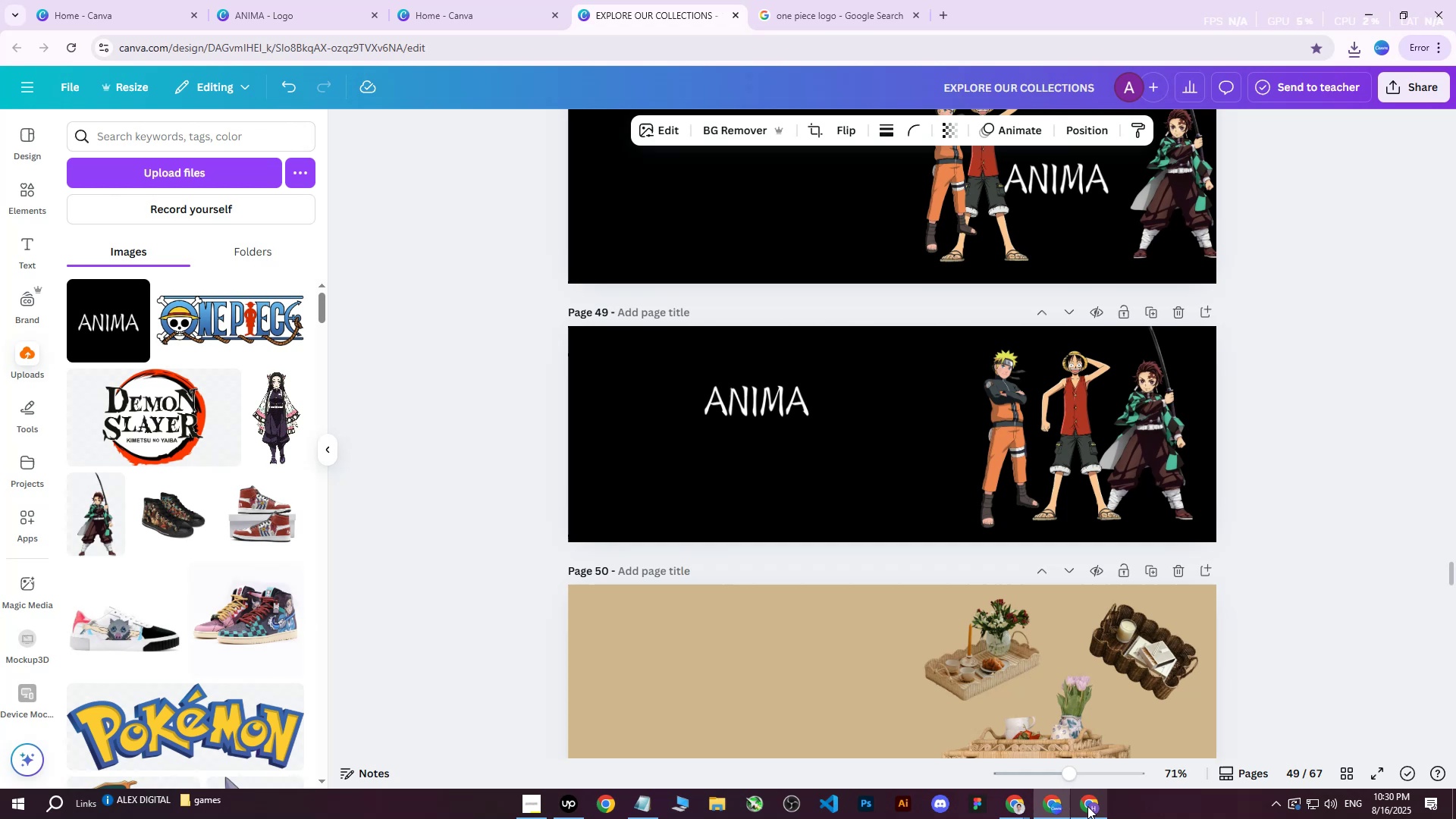 
left_click([1087, 806])
 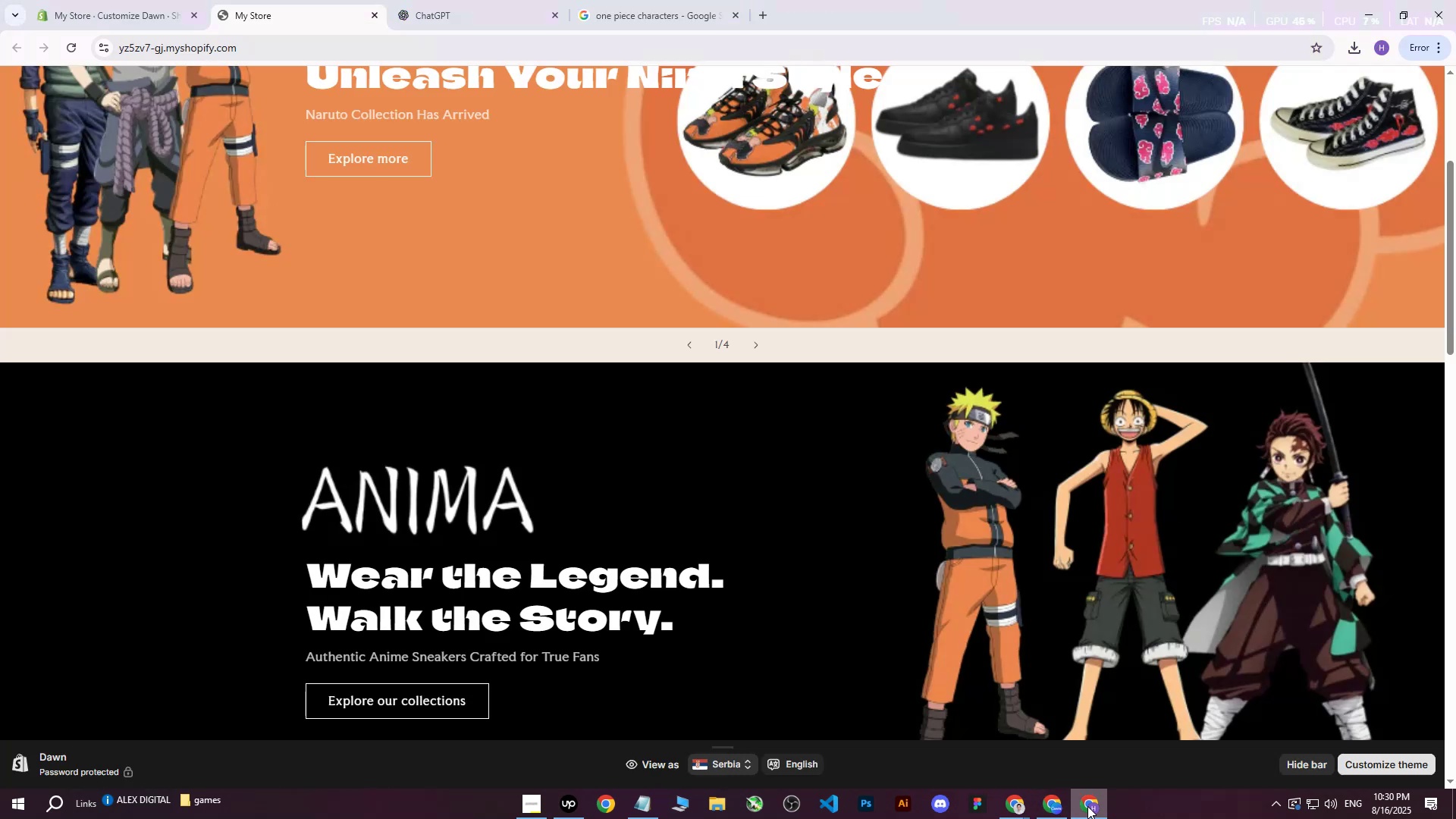 
left_click([1087, 806])
 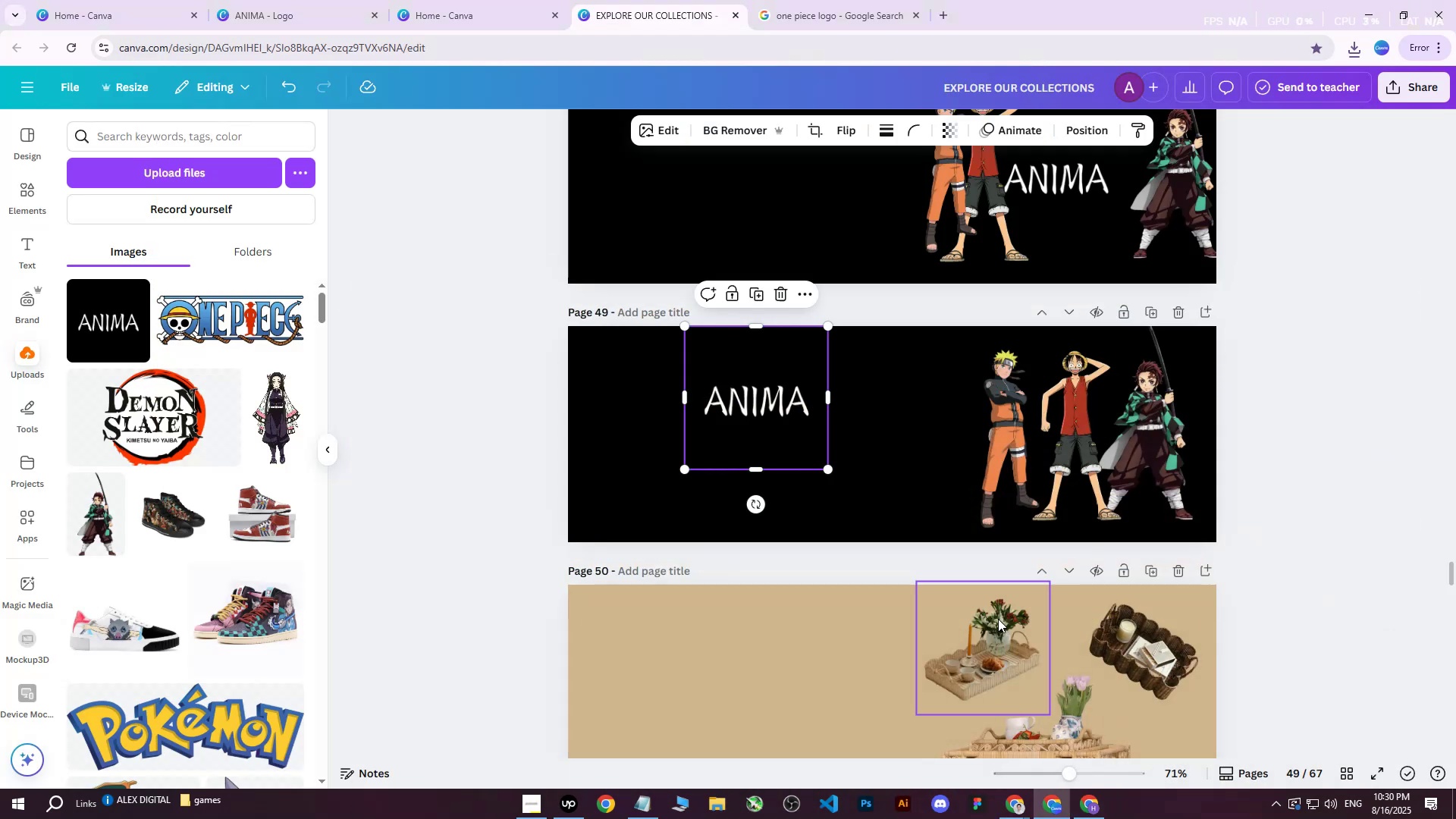 
key(ArrowRight)
 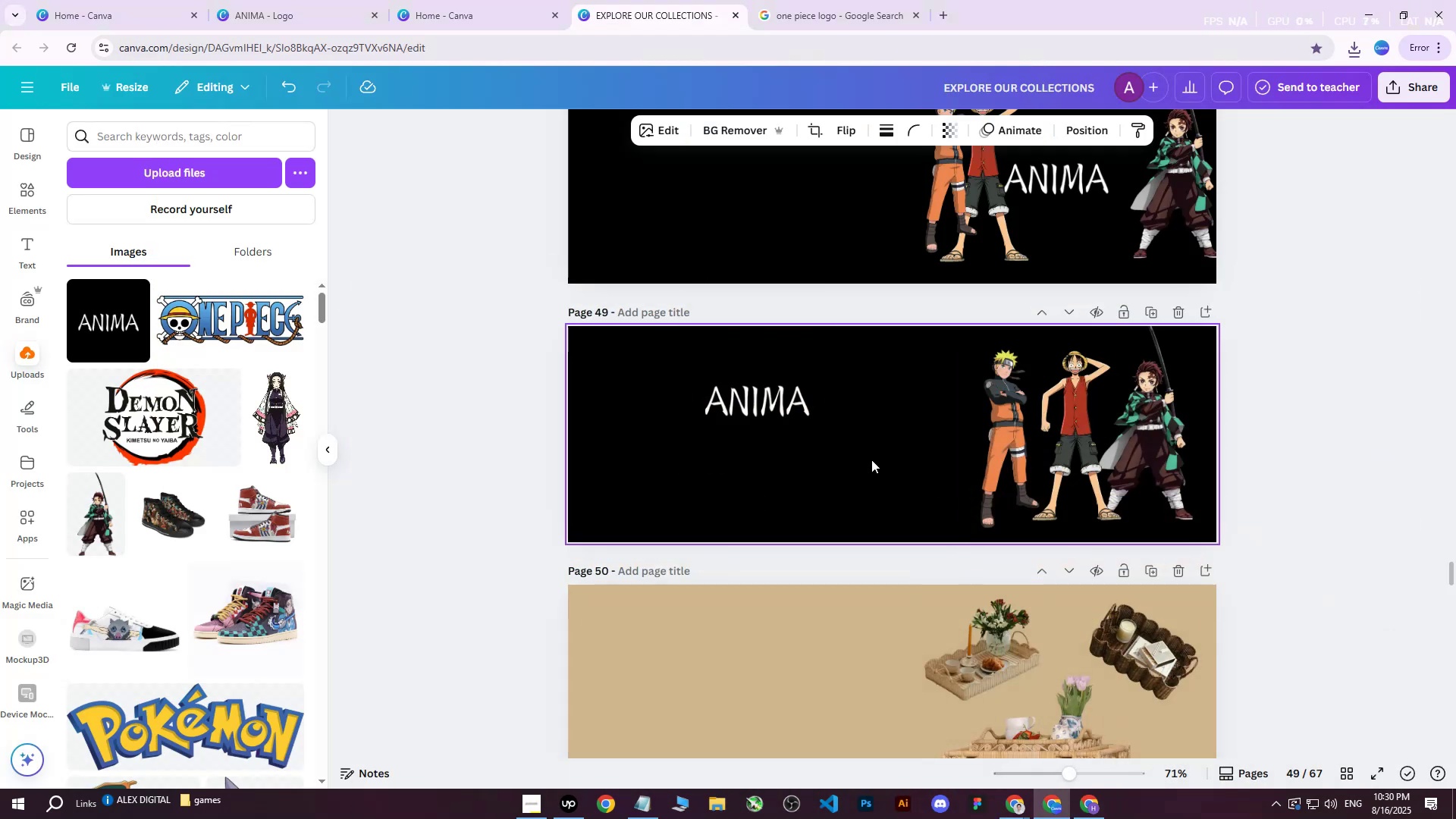 
key(ArrowDown)
 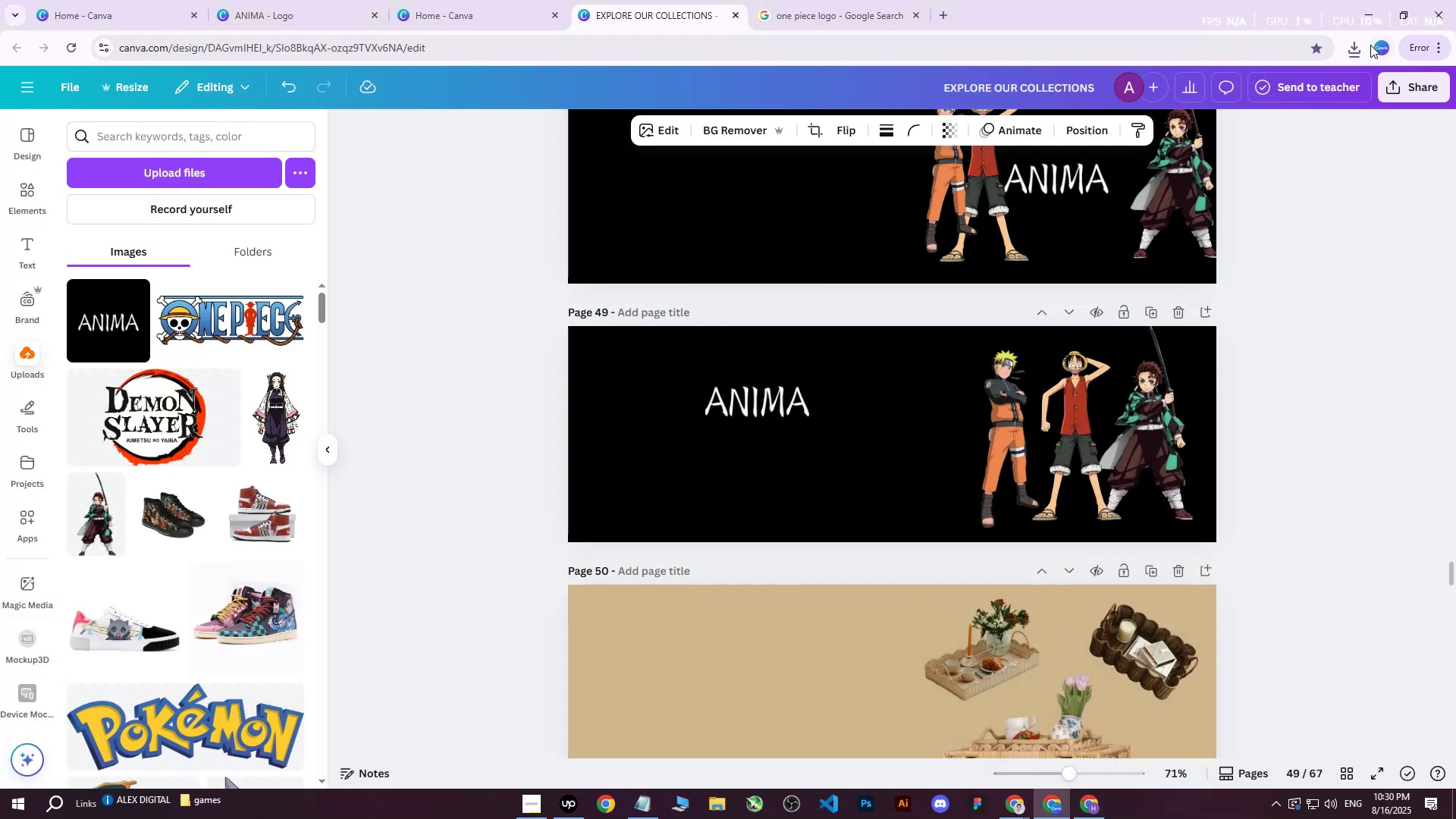 
left_click([1395, 86])
 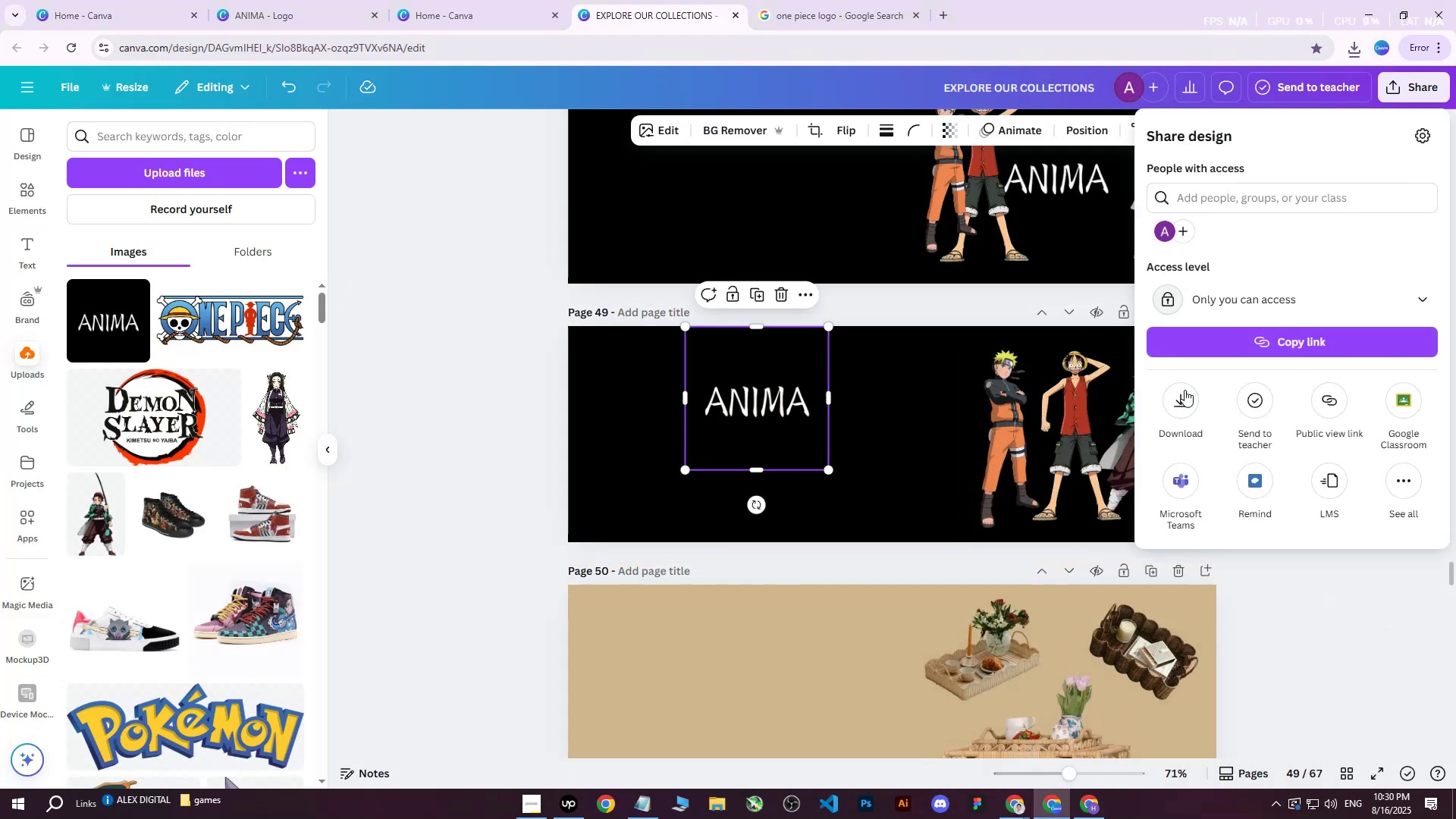 
left_click([1187, 397])
 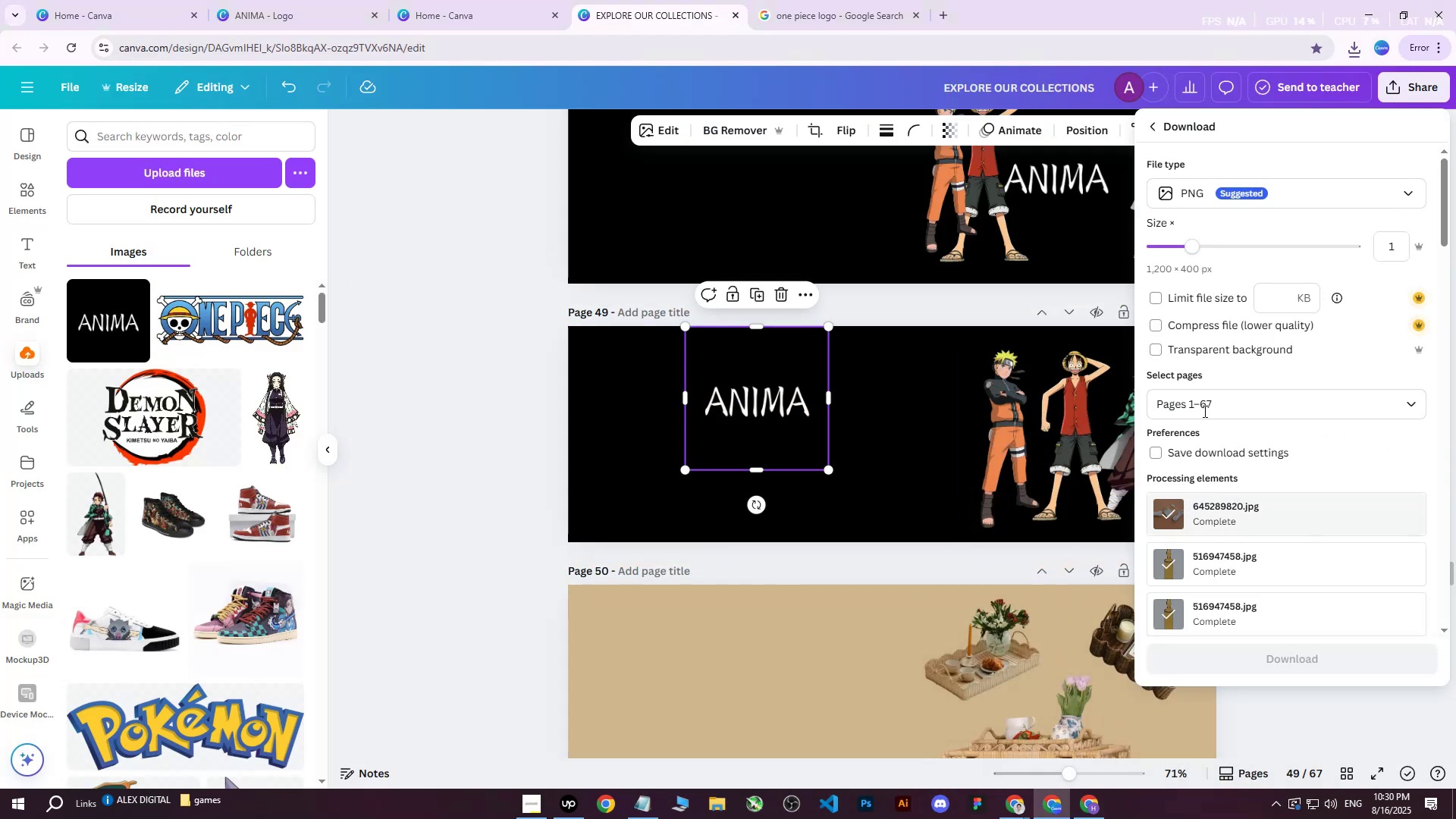 
double_click([1195, 453])
 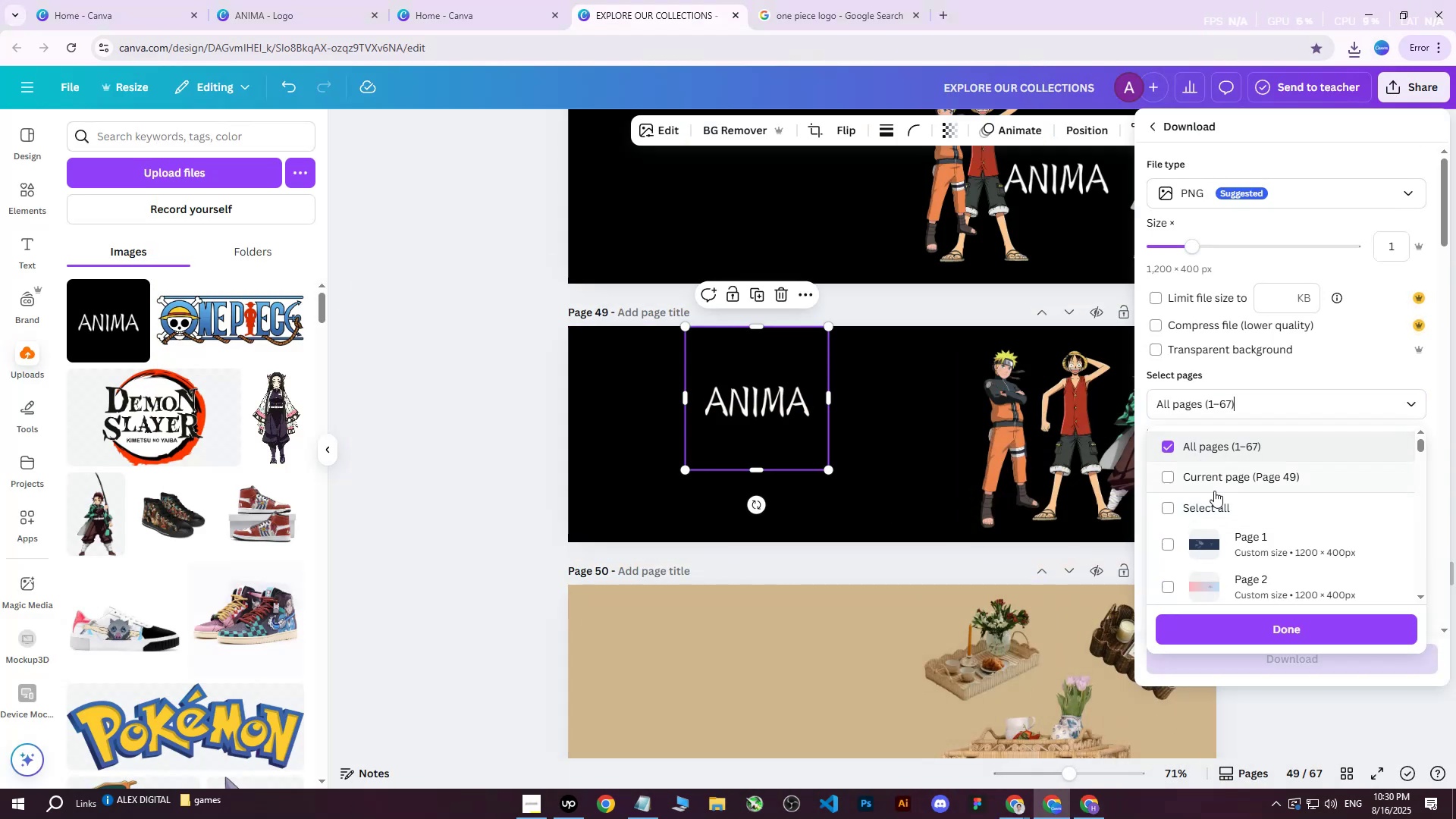 
triple_click([1214, 491])
 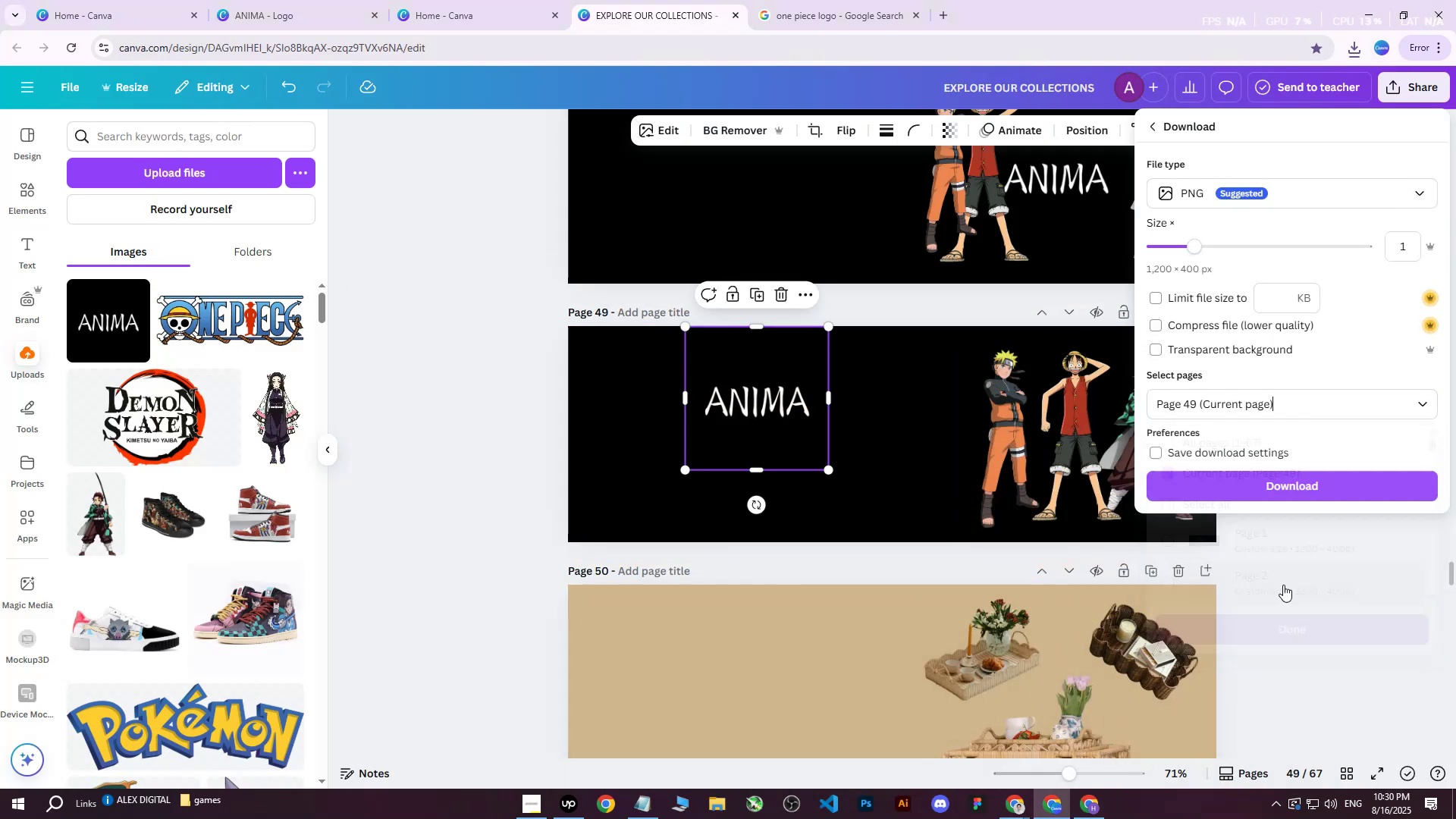 
double_click([1288, 498])
 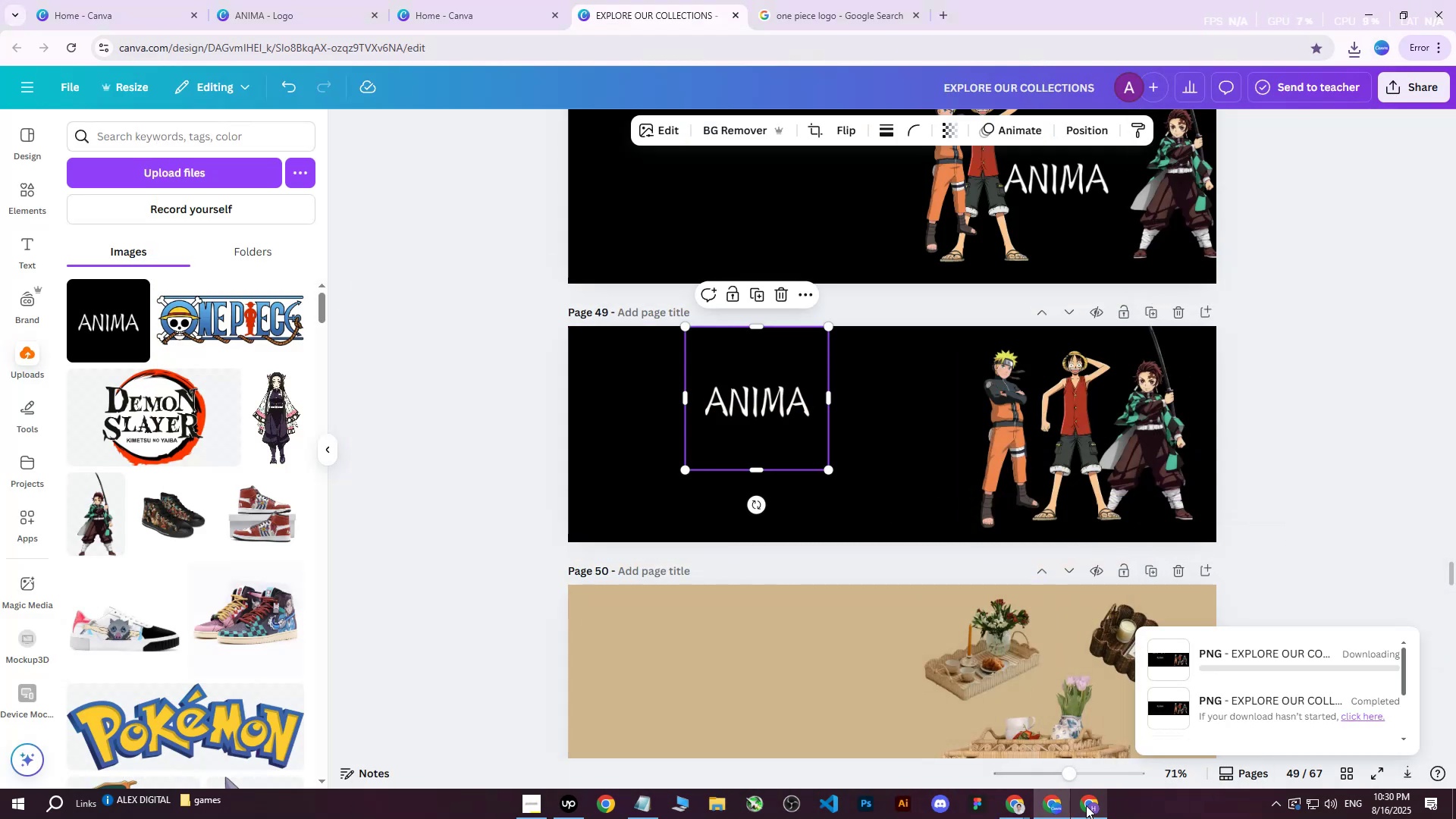 
left_click([1086, 805])
 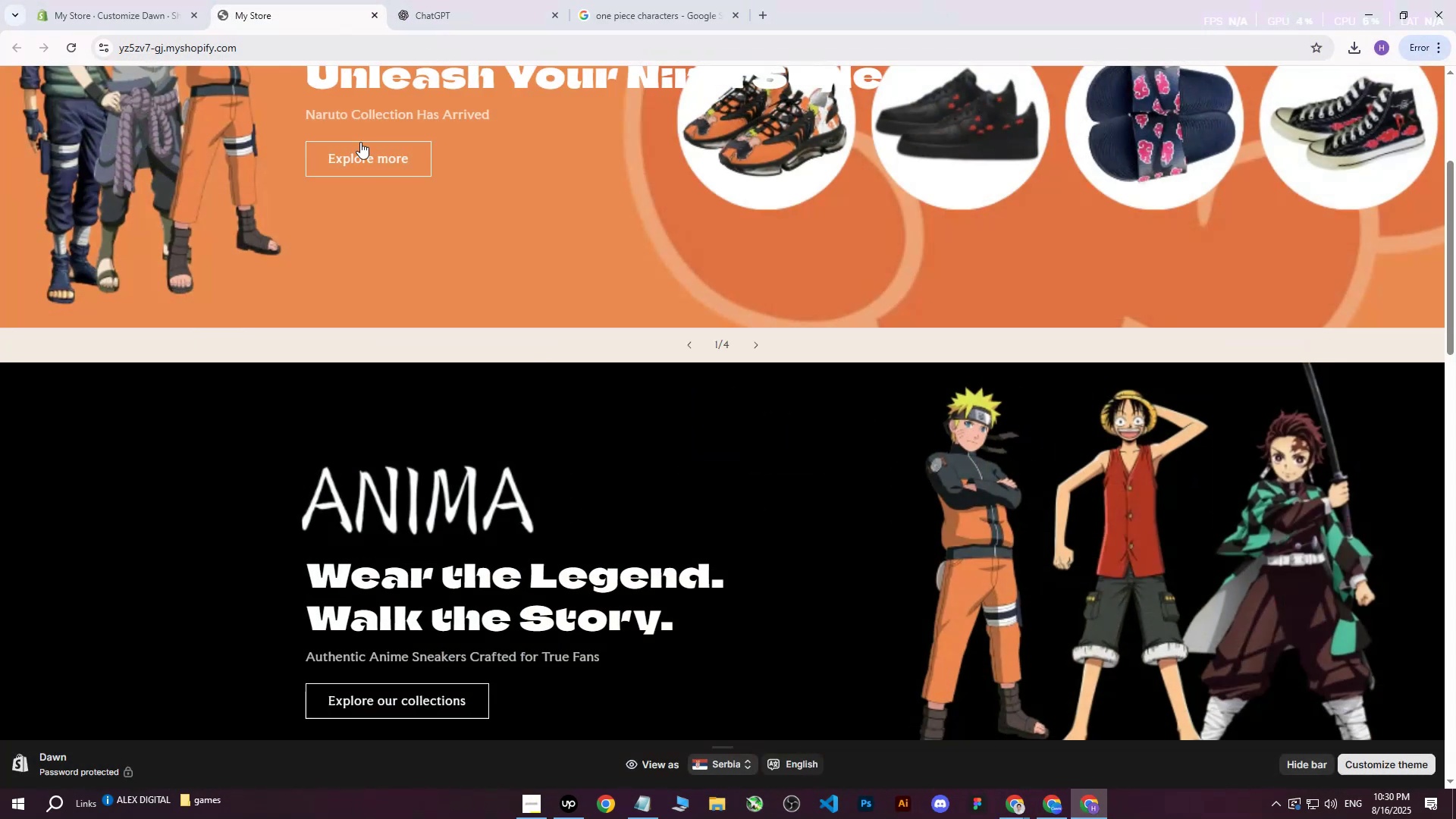 
left_click([137, 0])
 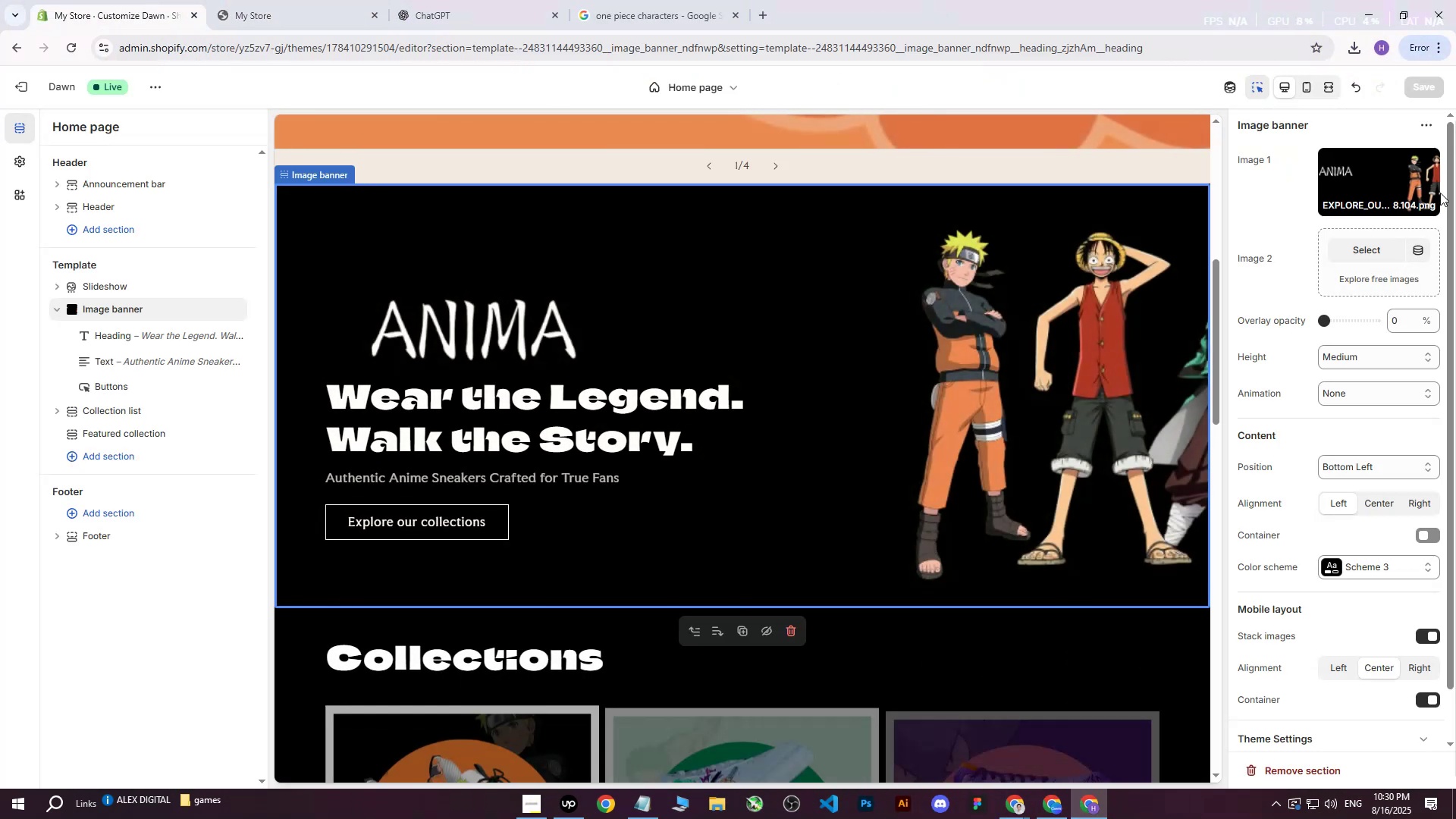 
left_click([1379, 169])
 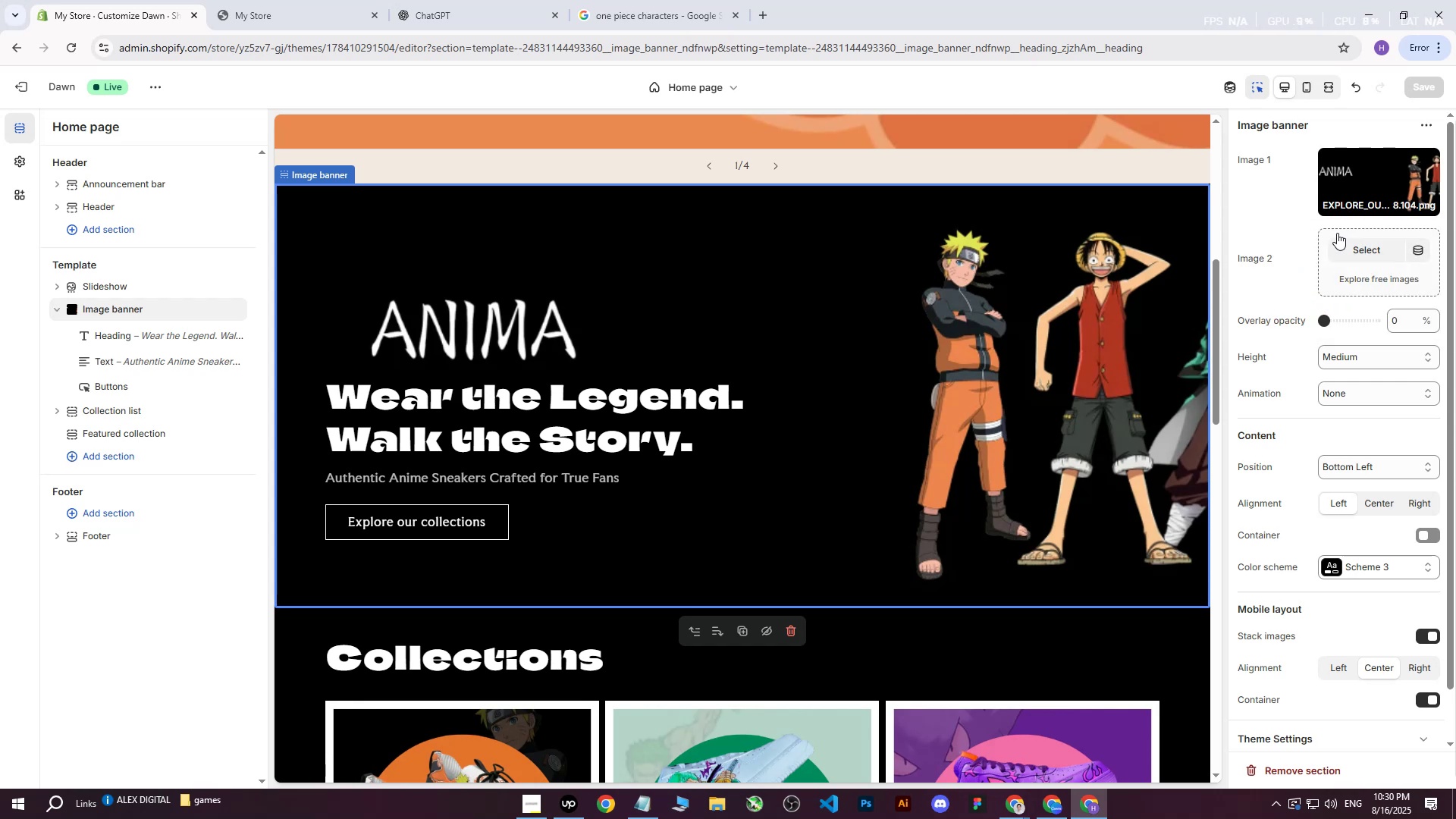 
left_click([1367, 188])
 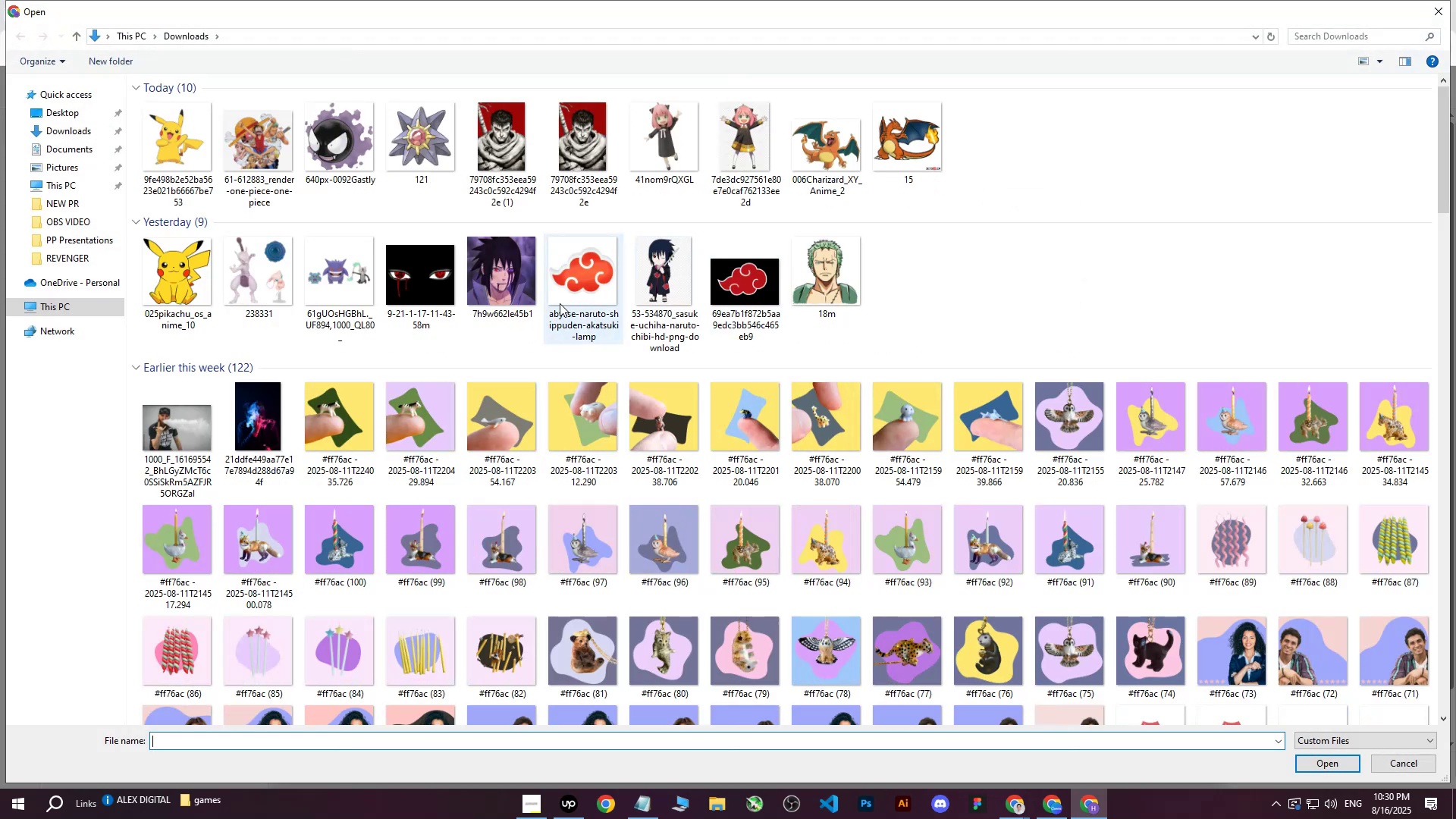 
left_click([193, 171])
 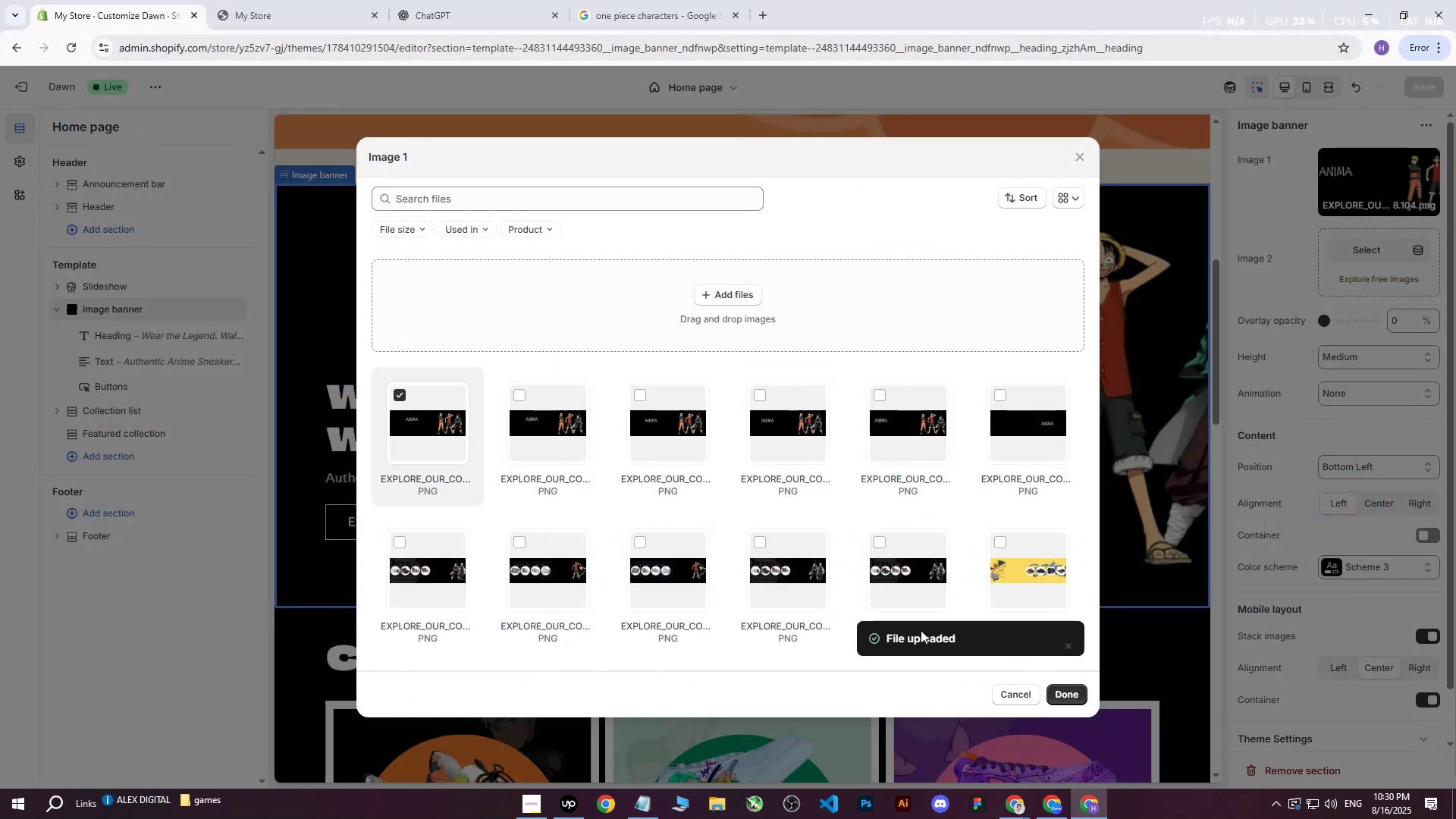 
wait(9.96)
 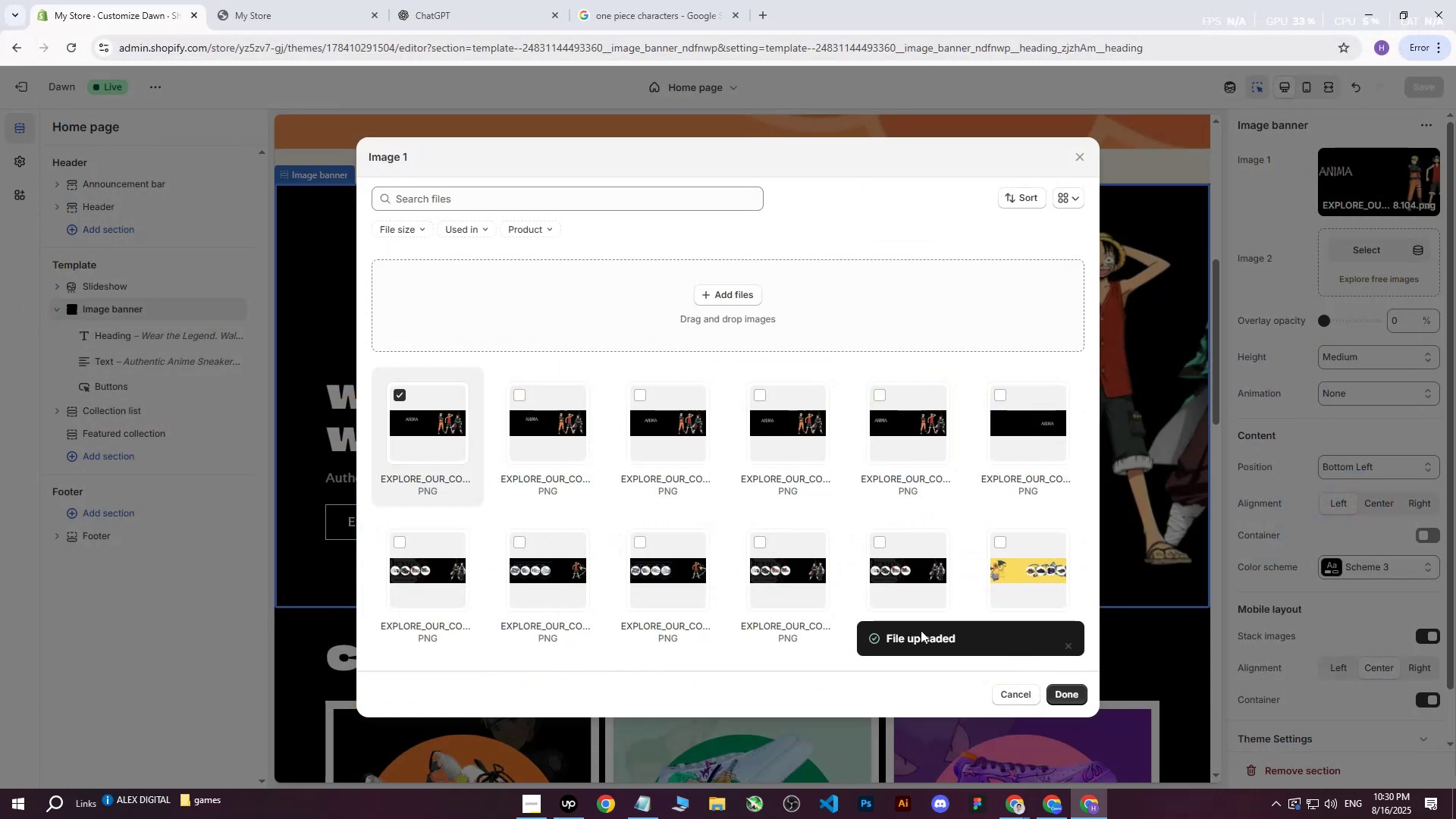 
double_click([1065, 688])
 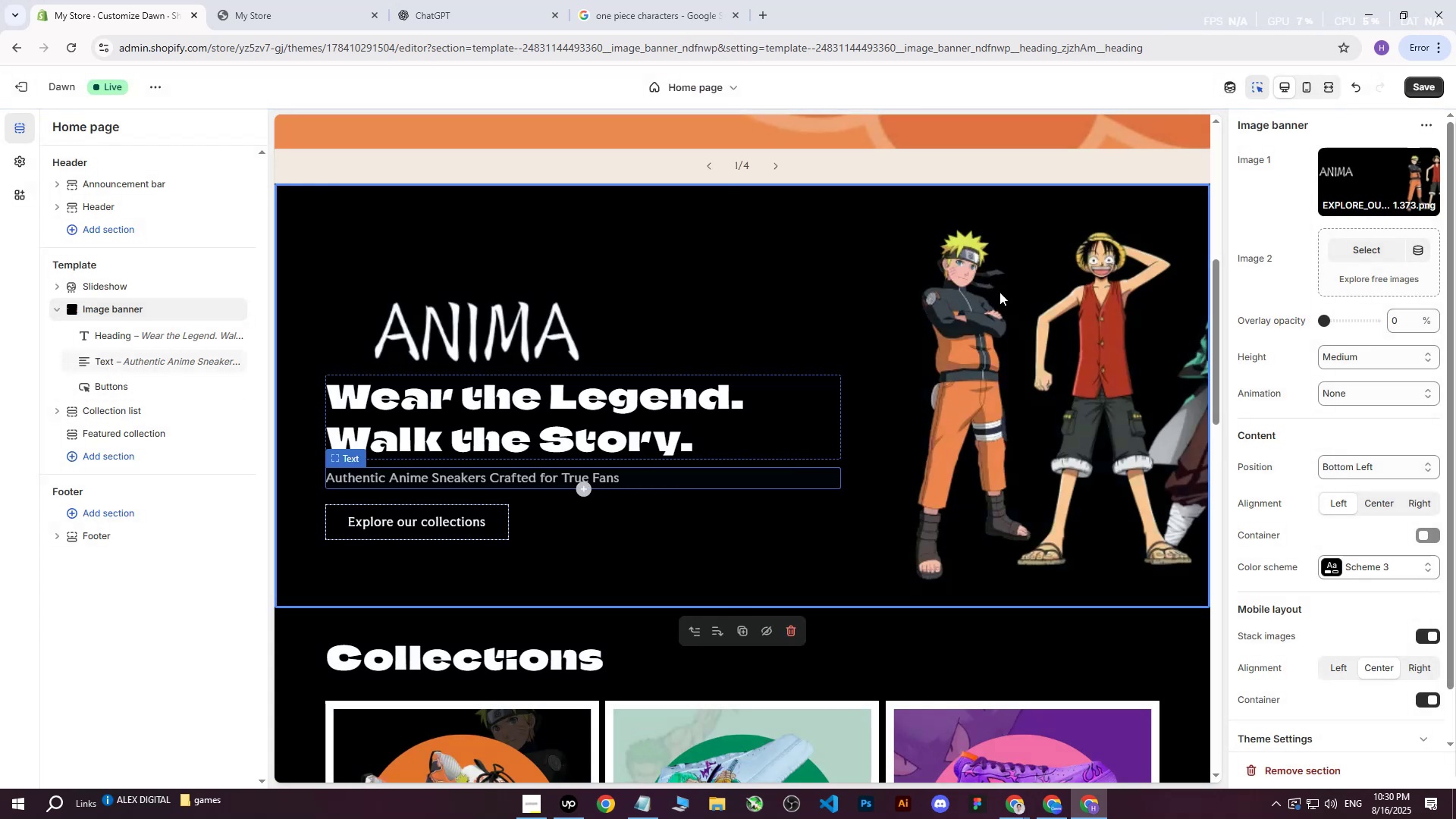 
left_click([1413, 77])
 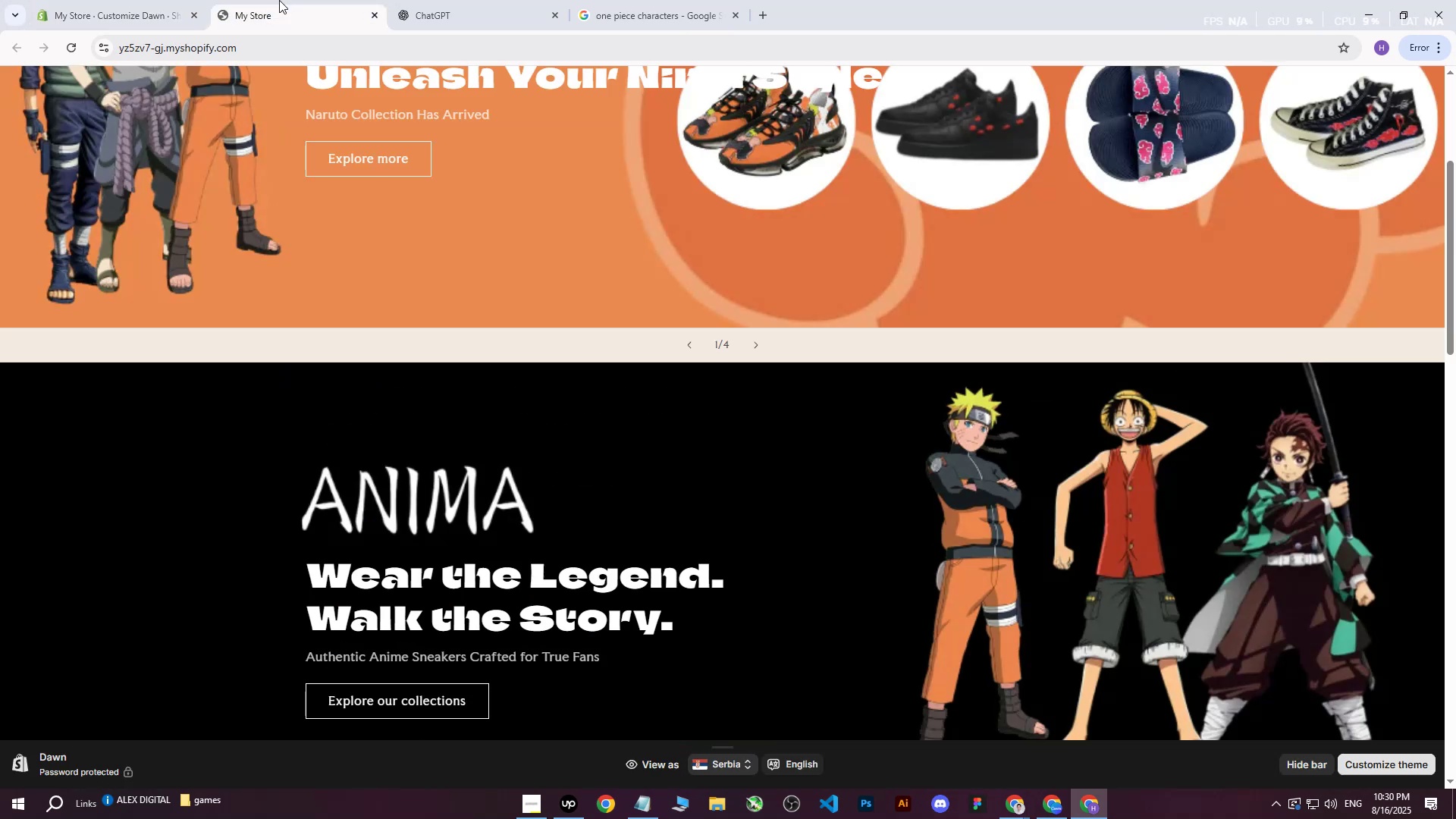 
double_click([77, 28])
 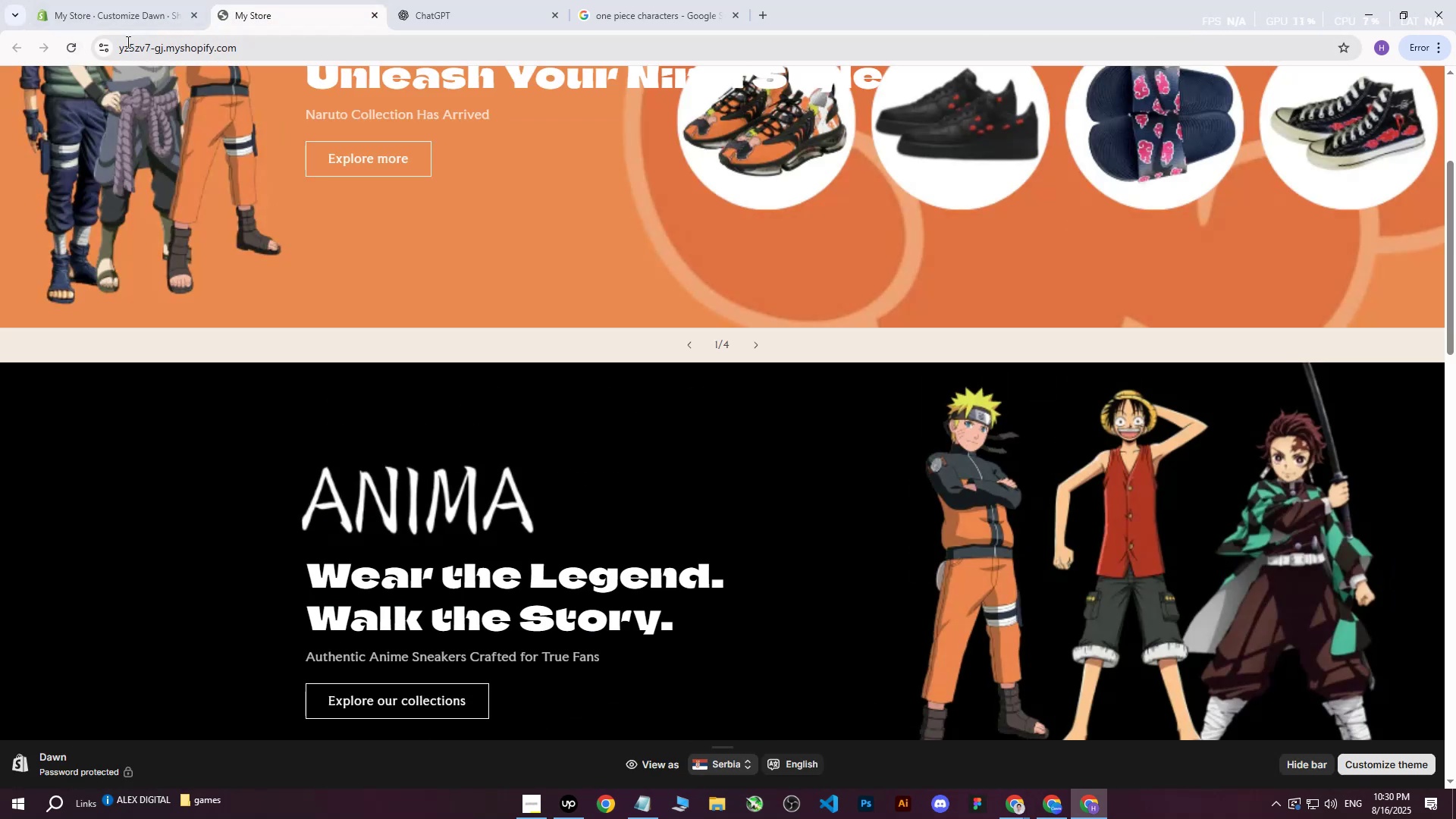 
double_click([77, 51])
 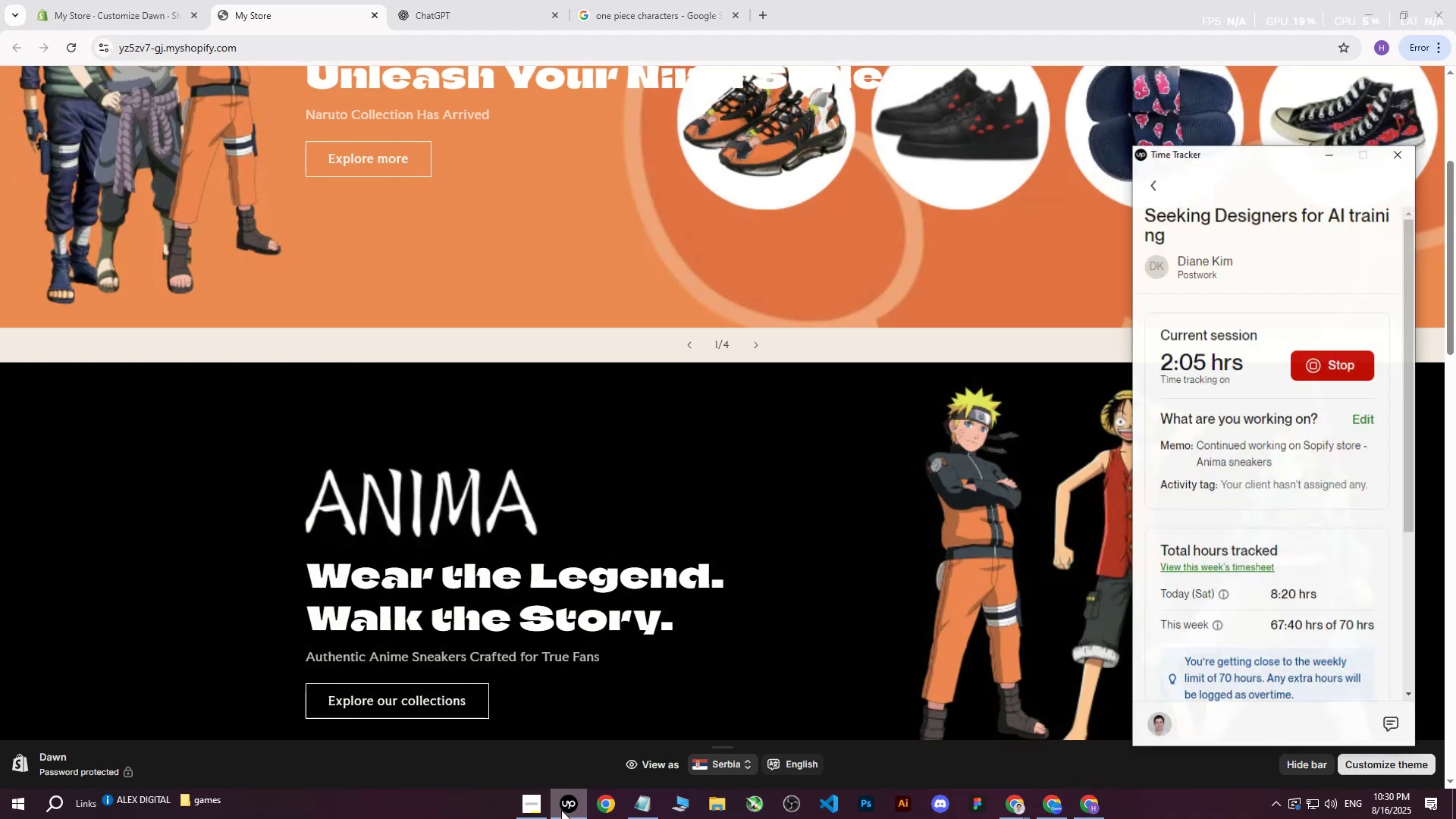 
left_click([561, 810])
 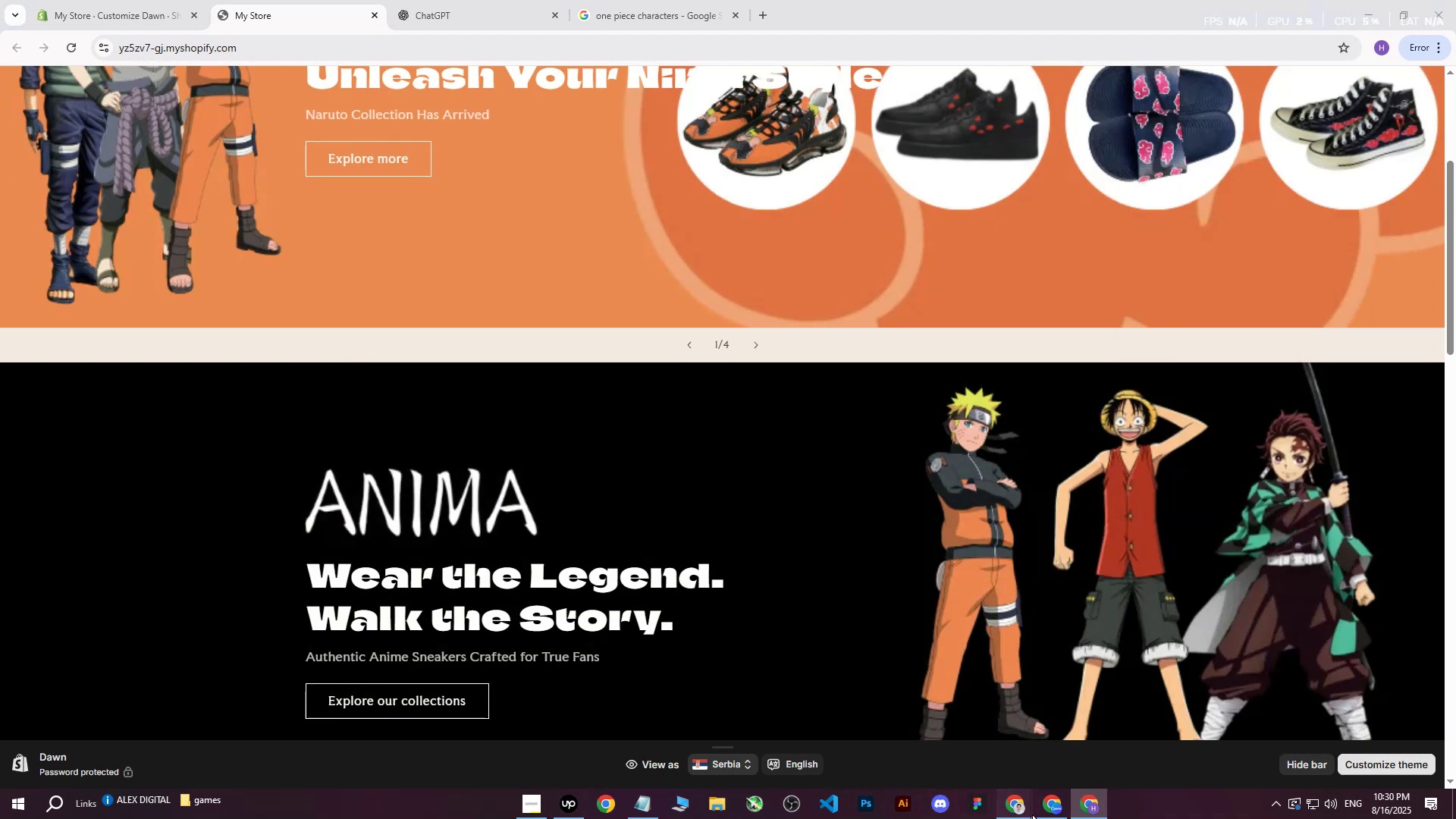 